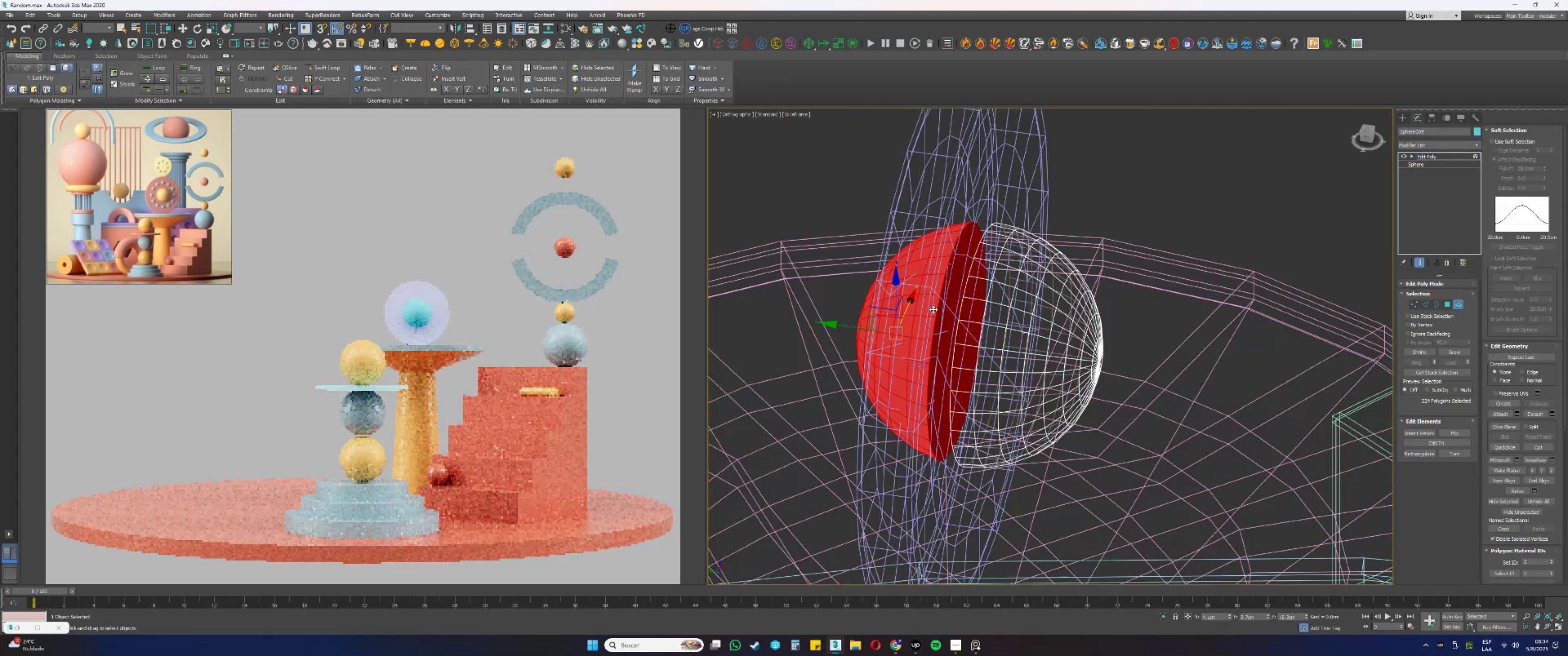 
key(Delete)
 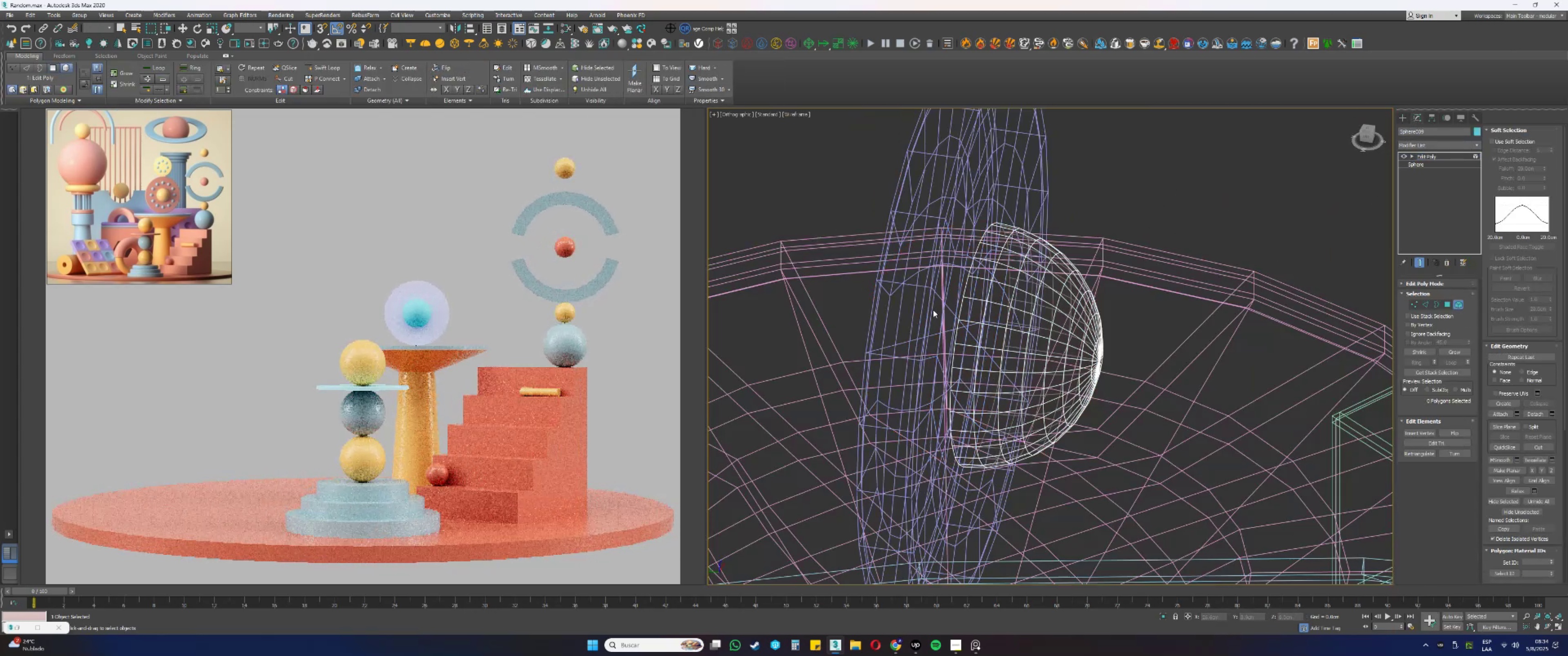 
key(3)
 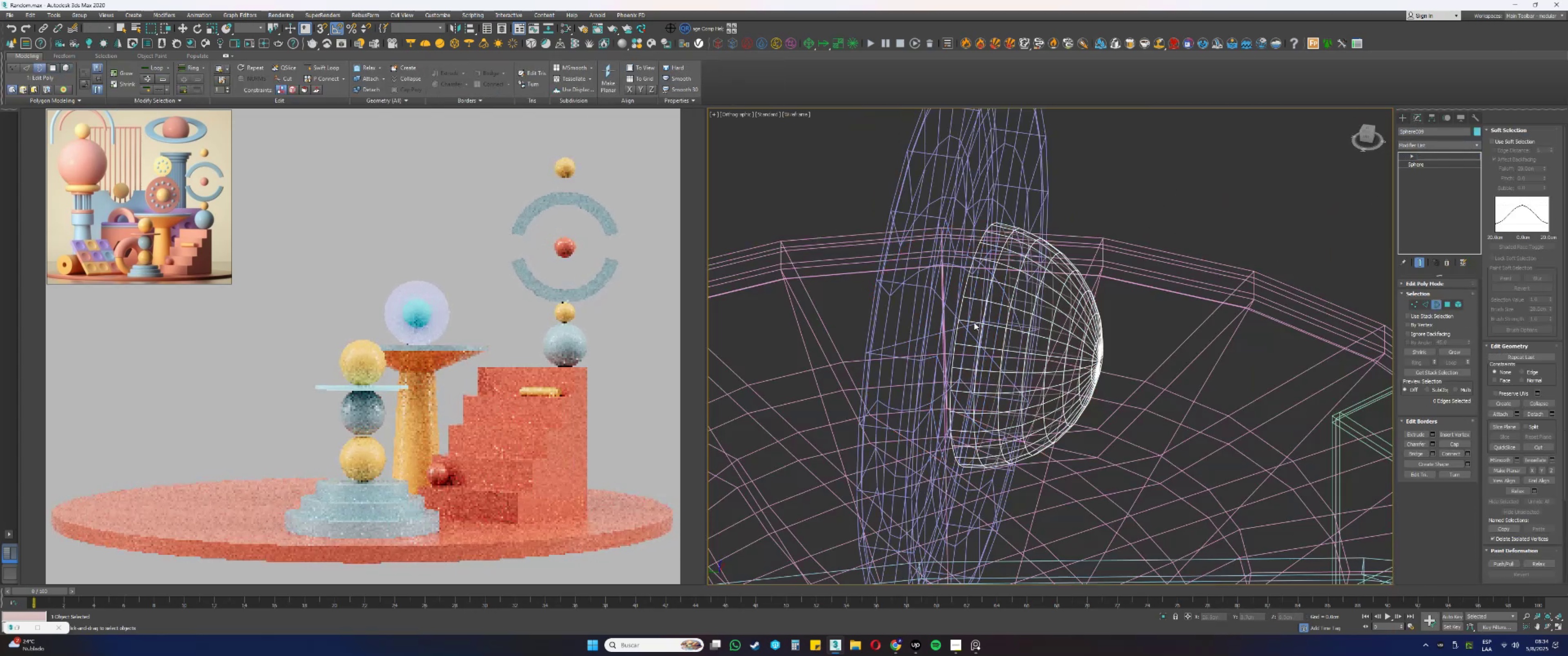 
key(Alt+AltLeft)
 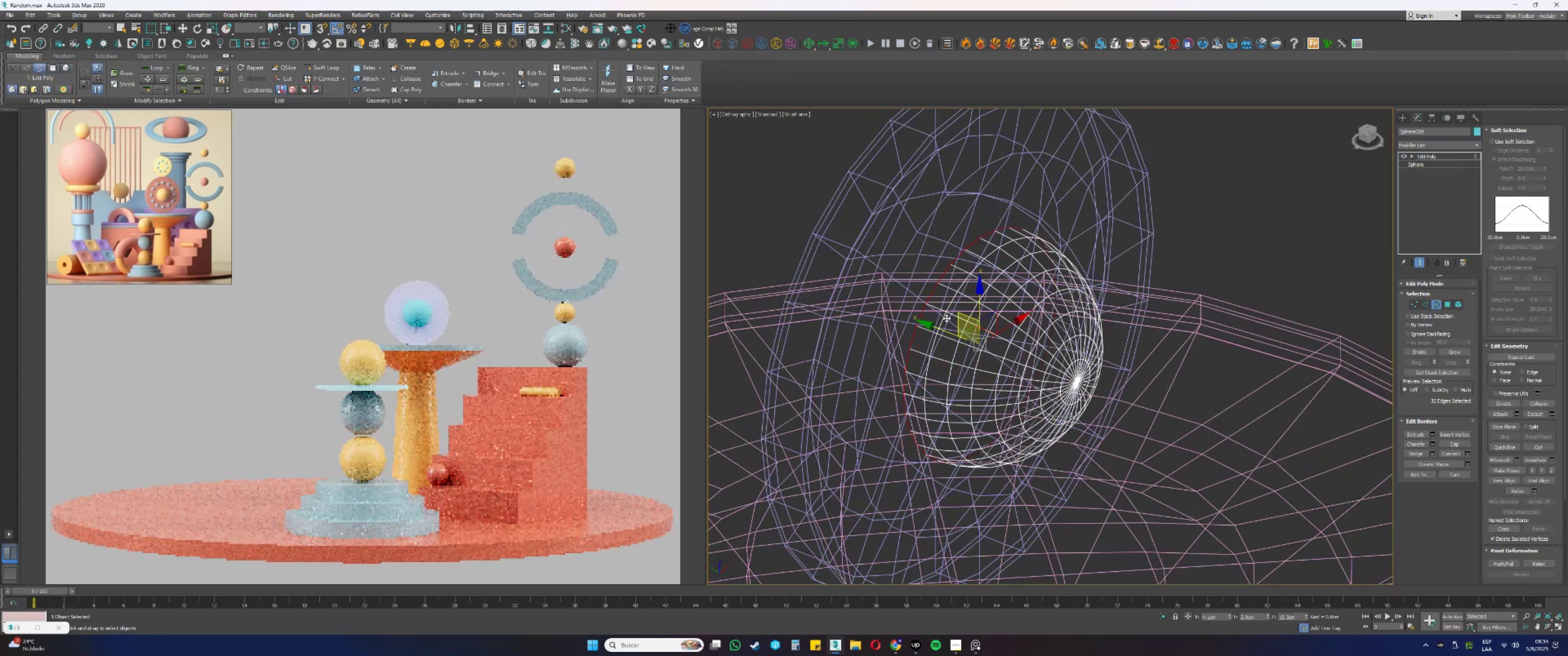 
key(R)
 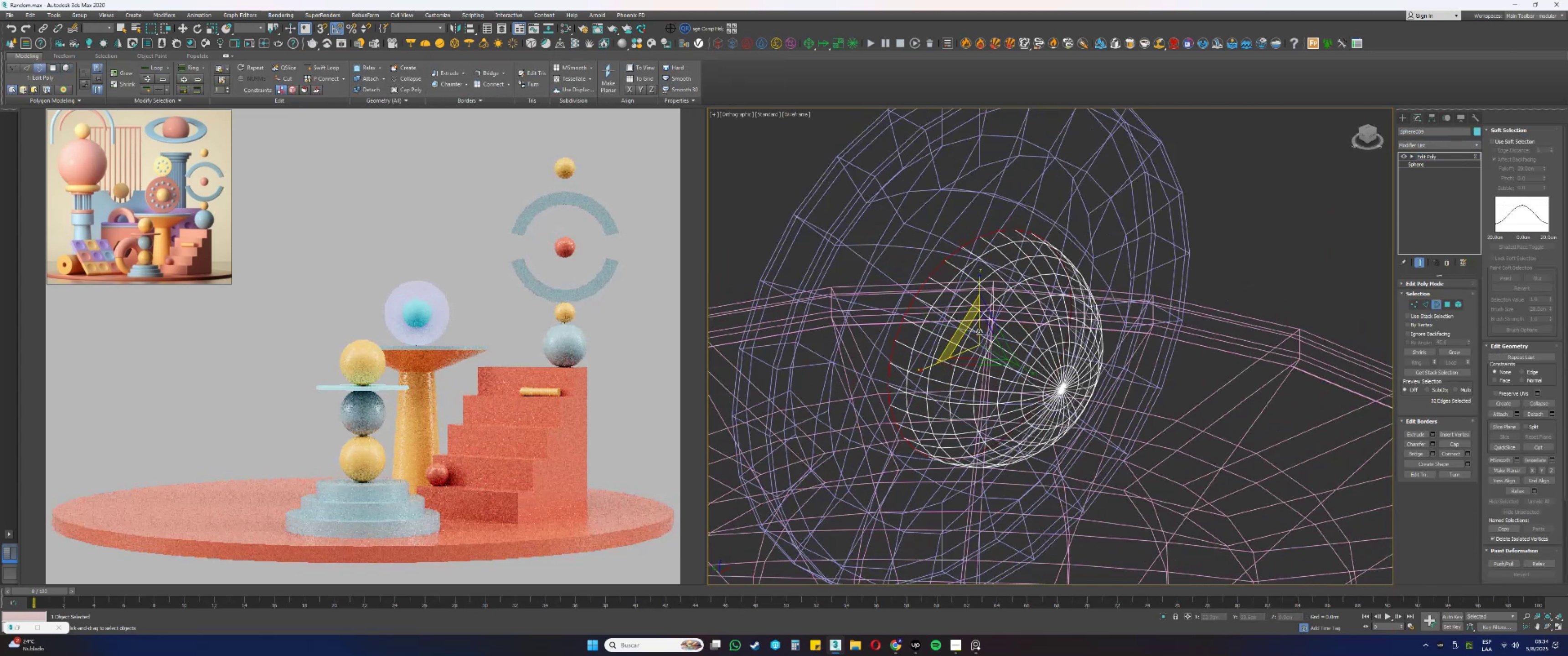 
key(Shift+ShiftLeft)
 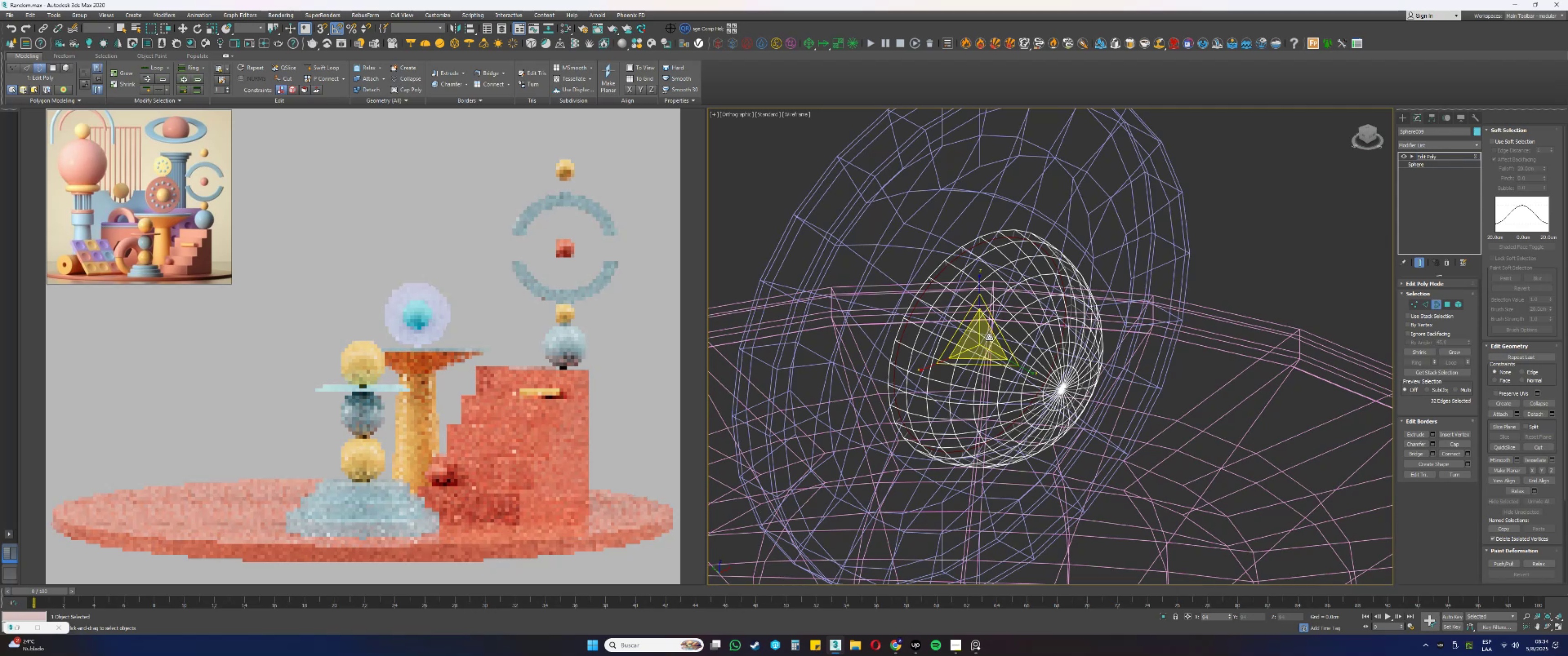 
hold_key(key=ShiftLeft, duration=0.33)
 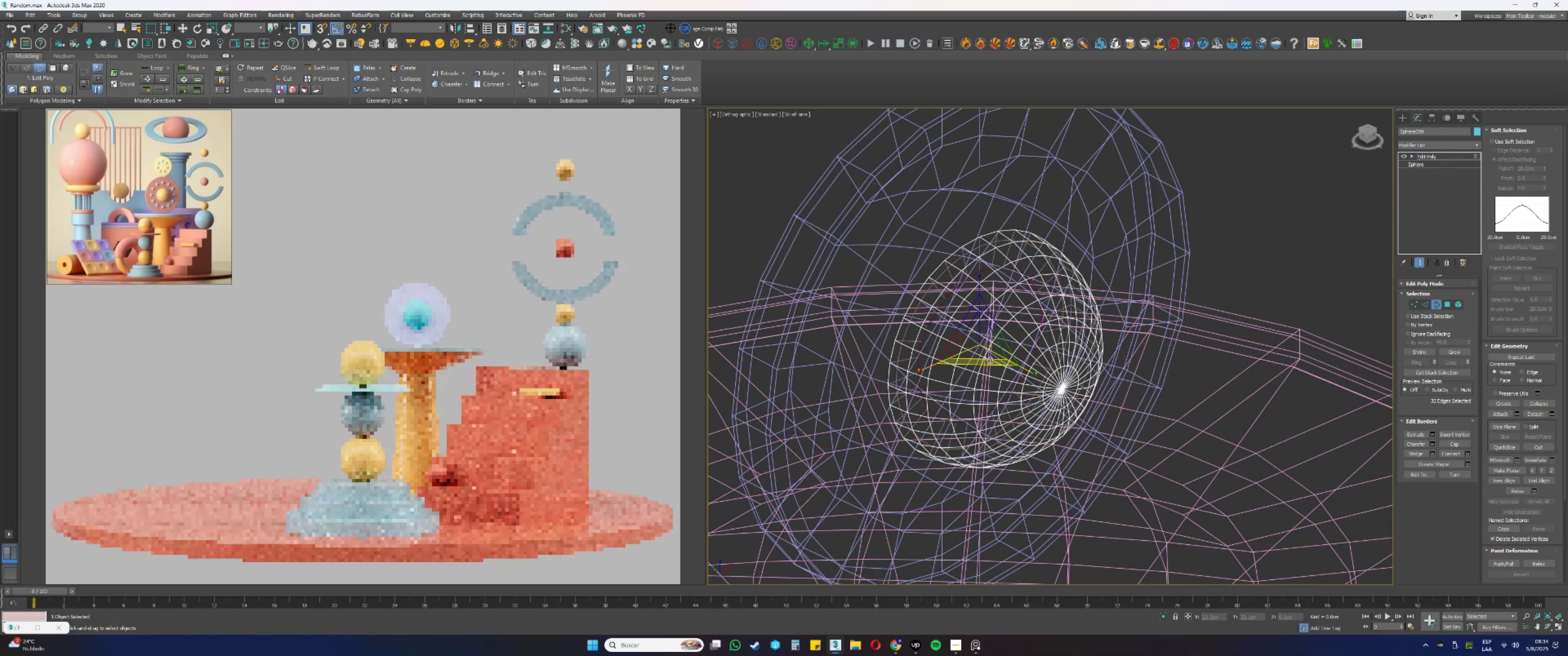 
hold_key(key=AltLeft, duration=0.57)
 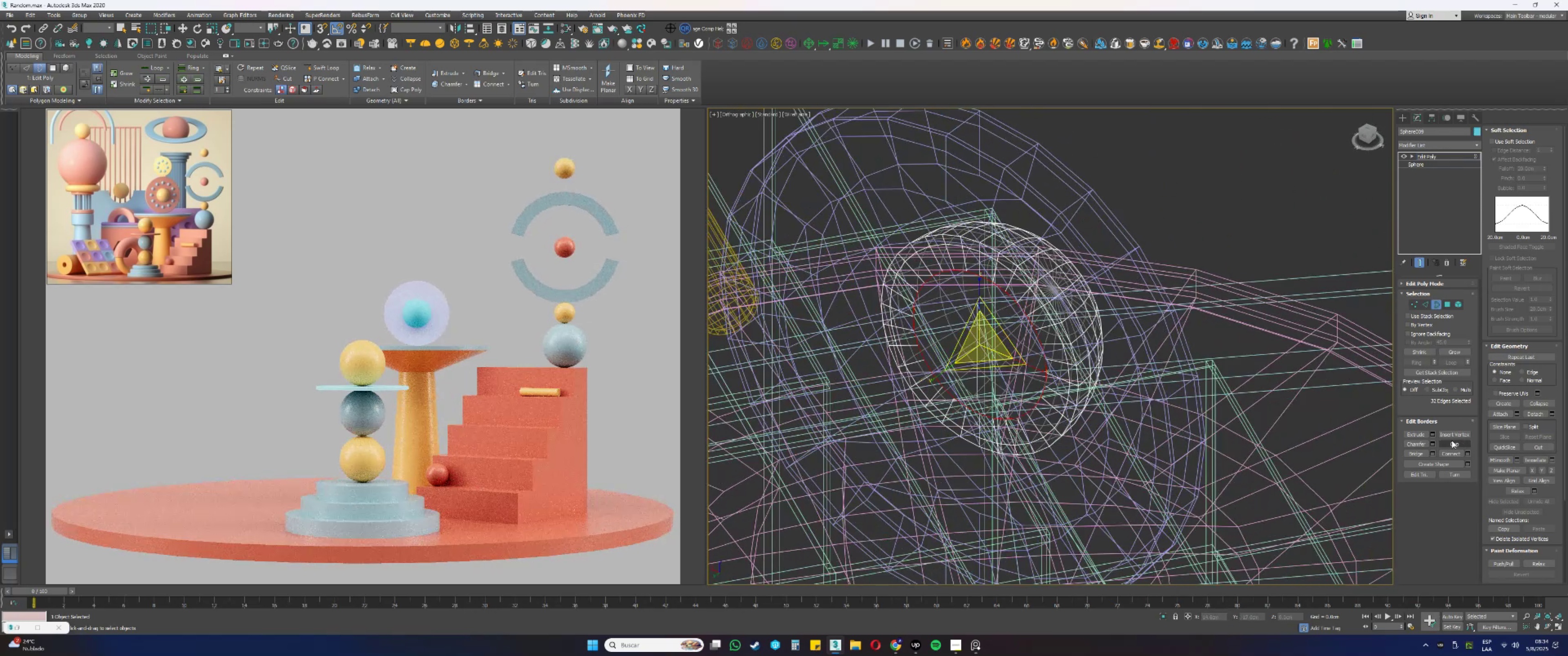 
type(4qq)
 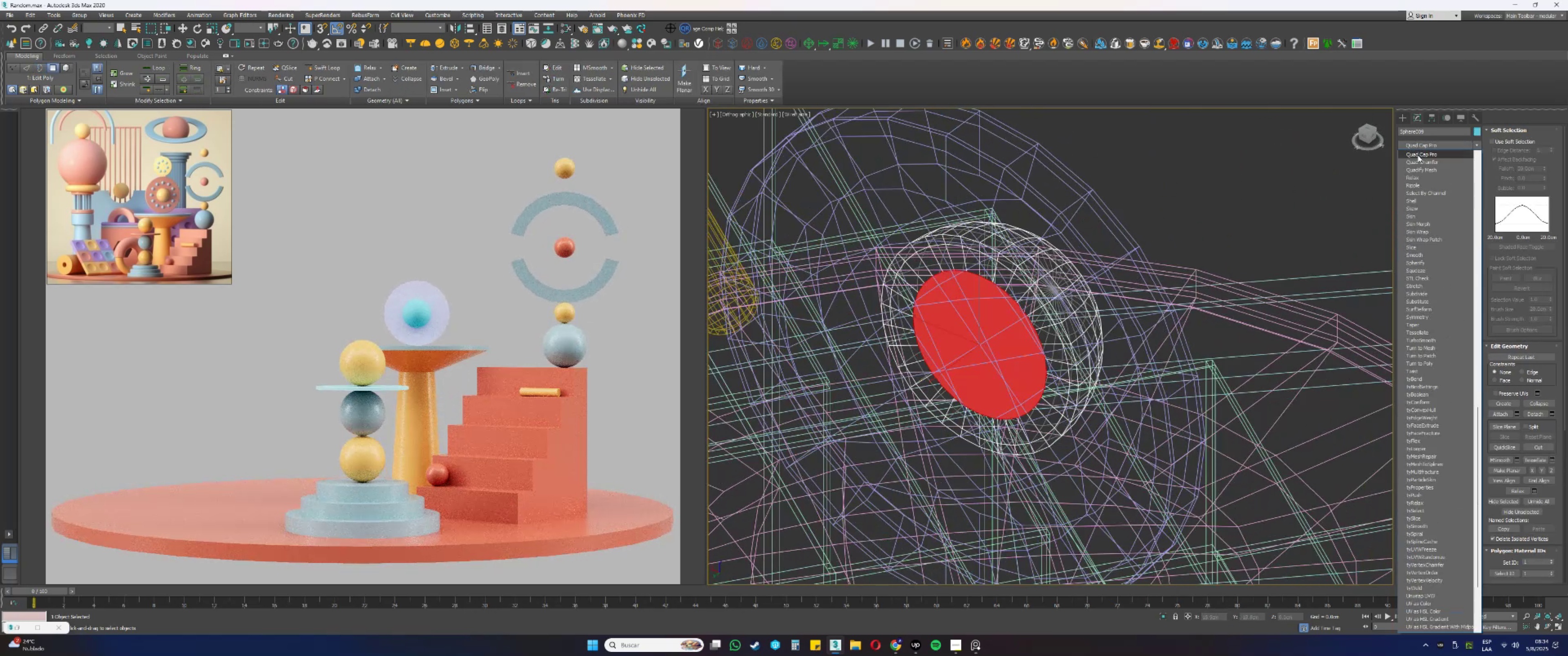 
left_click([1422, 155])
 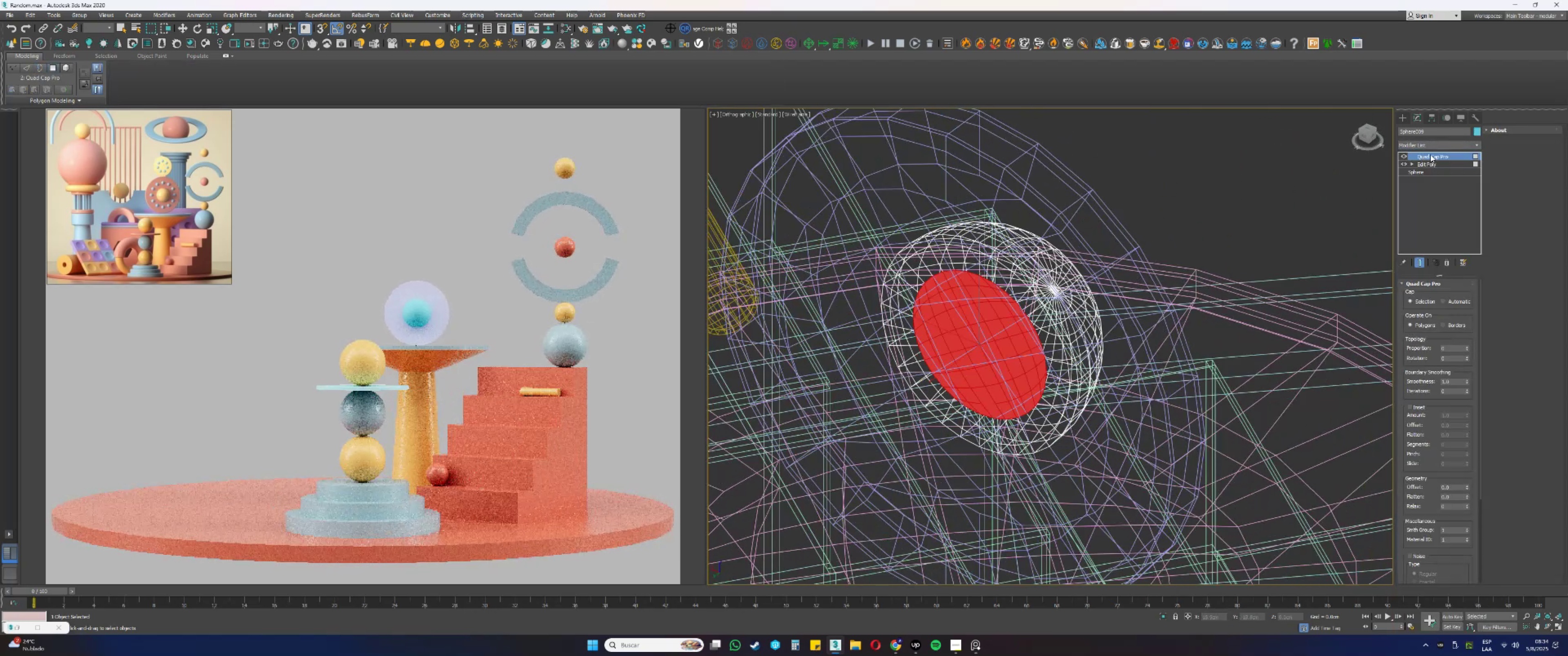 
left_click([1420, 148])
 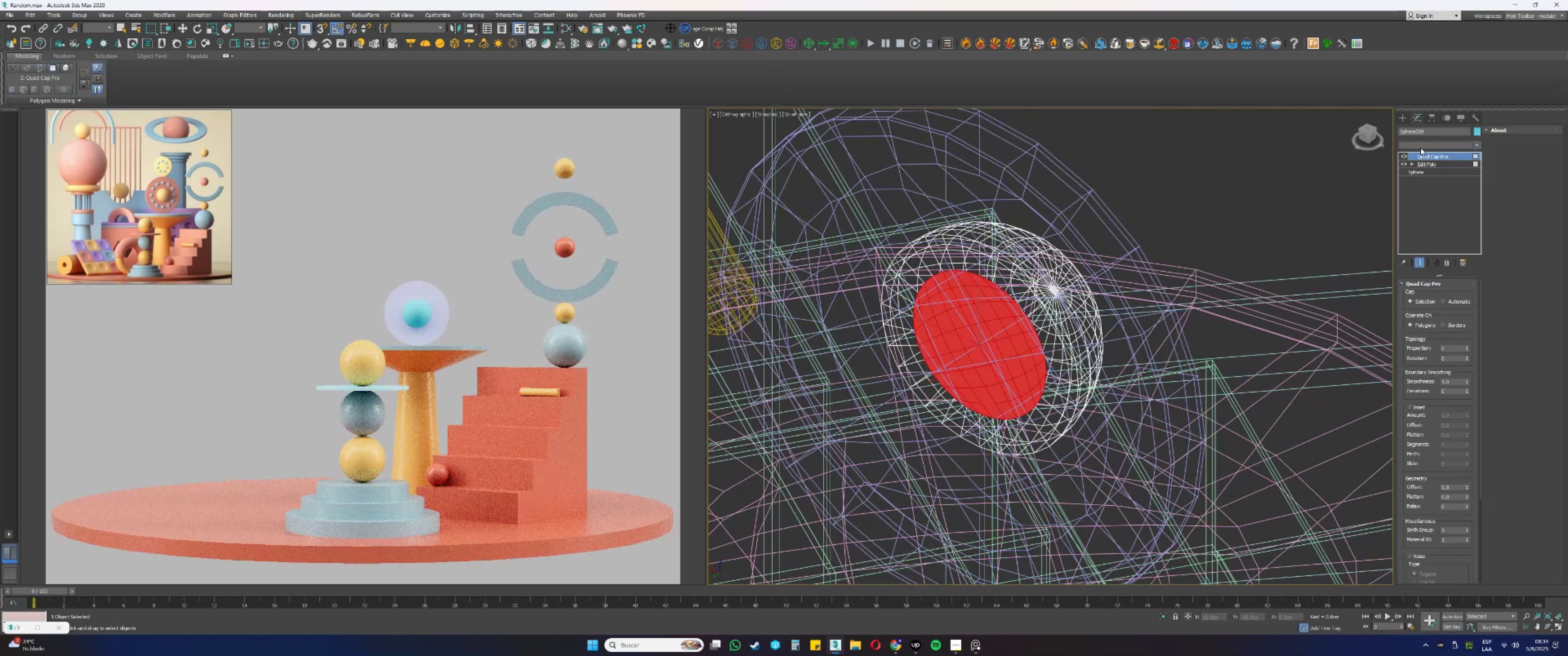 
key(E)
 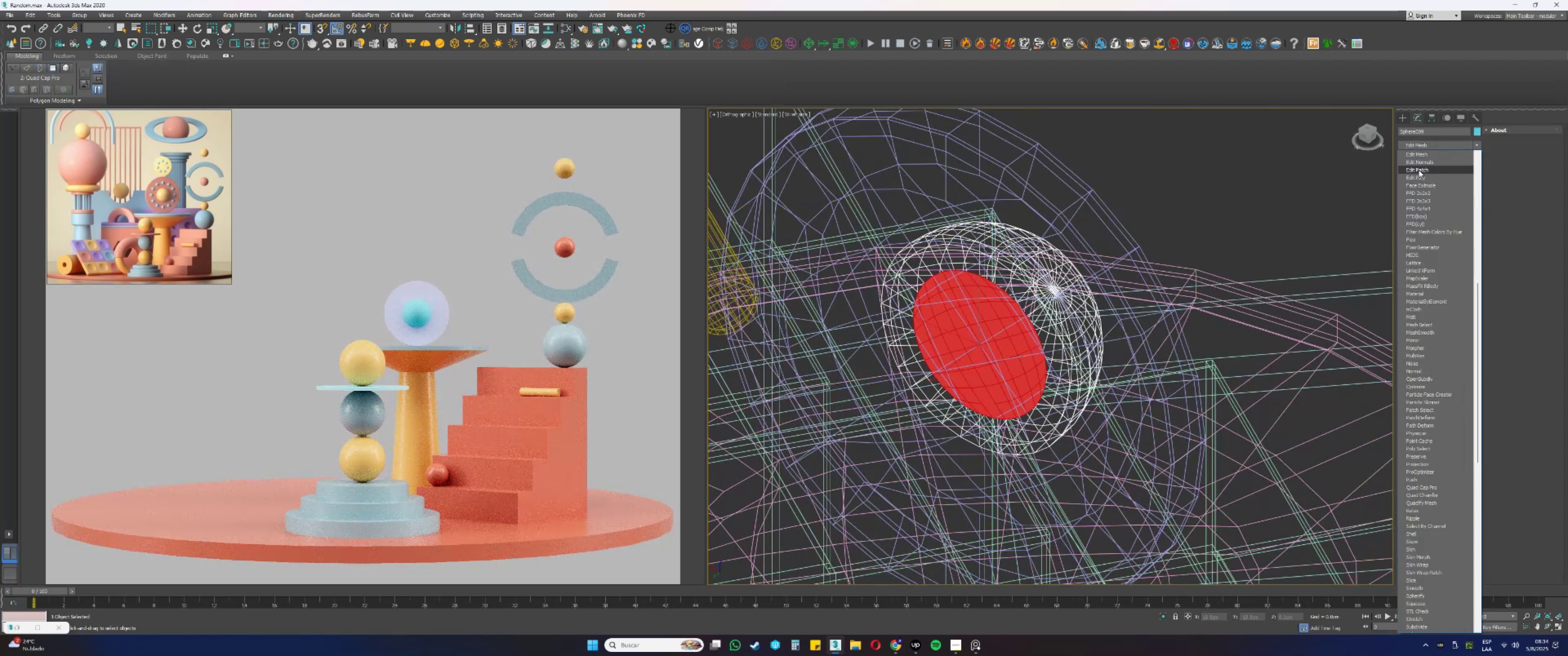 
left_click([1419, 178])
 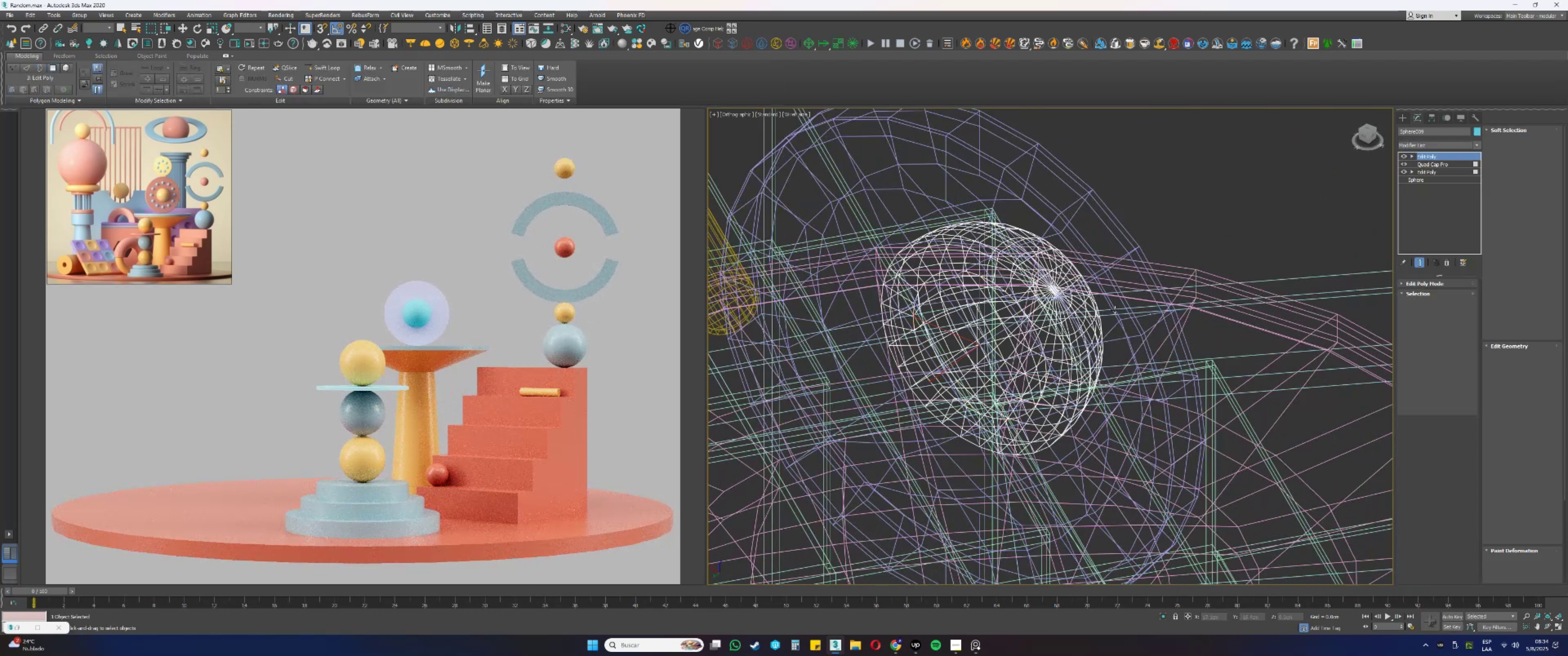 
scroll: coordinate [1067, 313], scroll_direction: up, amount: 2.0
 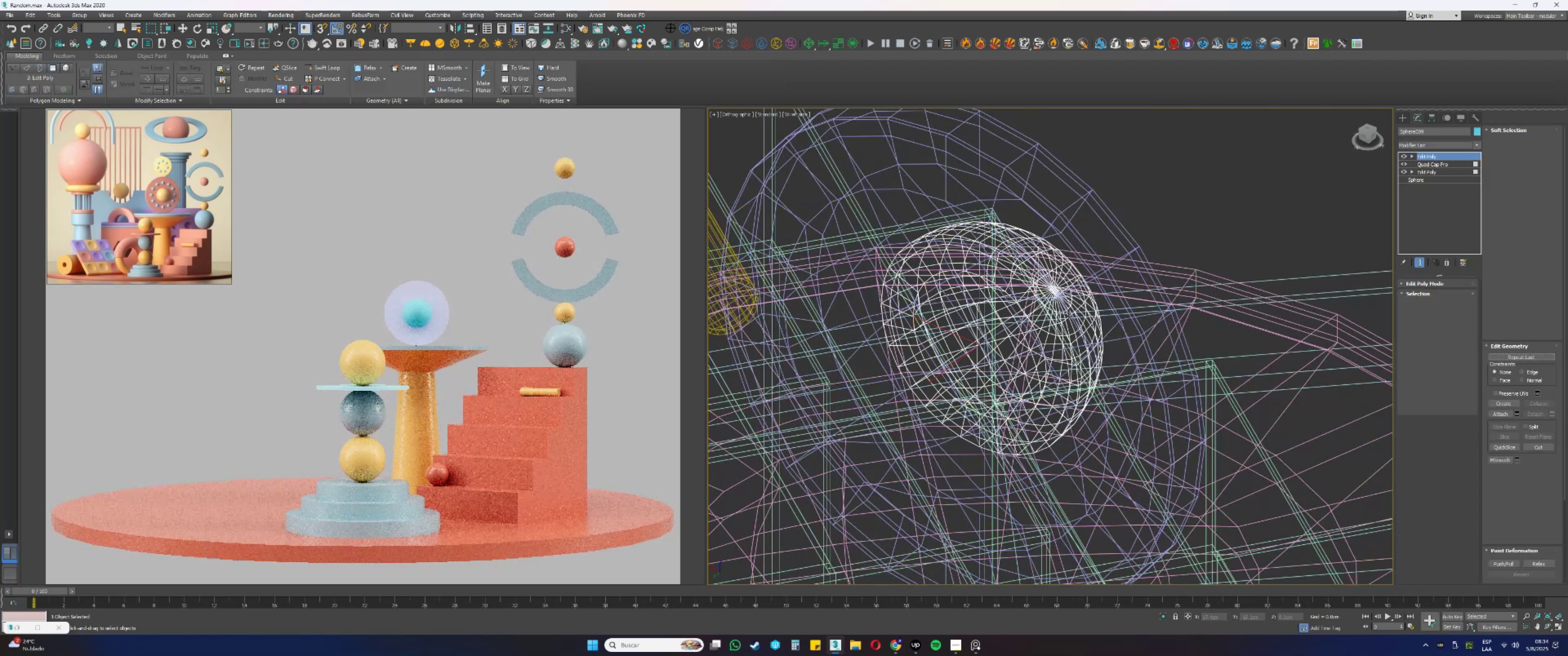 
hold_key(key=AltLeft, duration=0.71)
 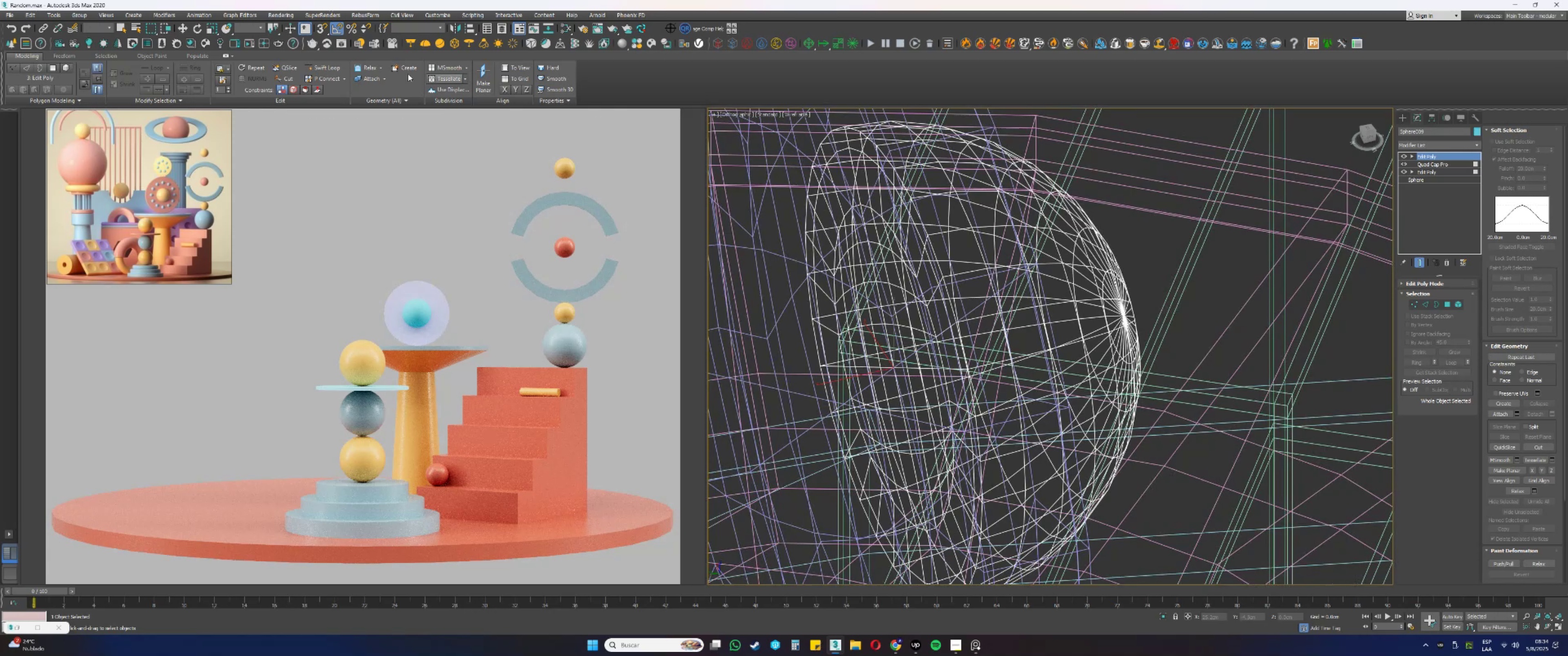 
left_click([323, 64])
 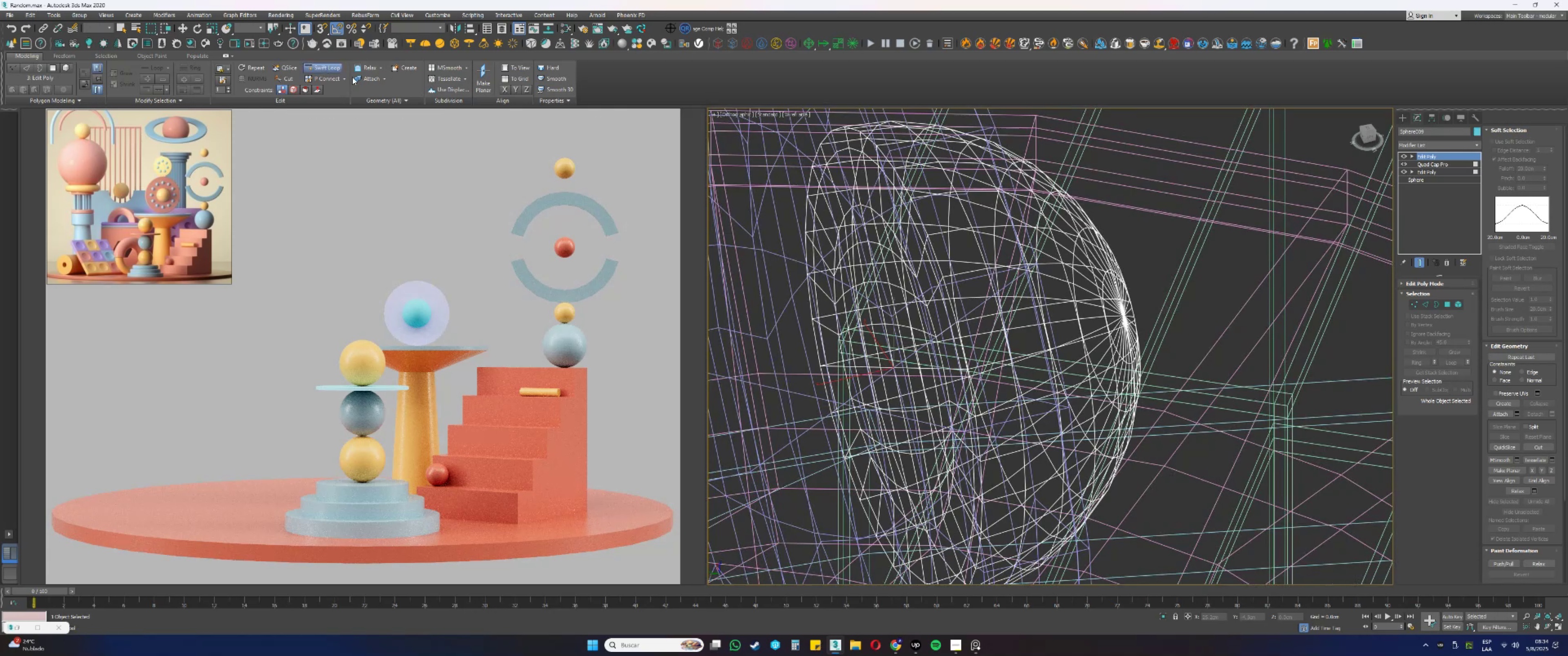 
hold_key(key=AltLeft, duration=0.34)
 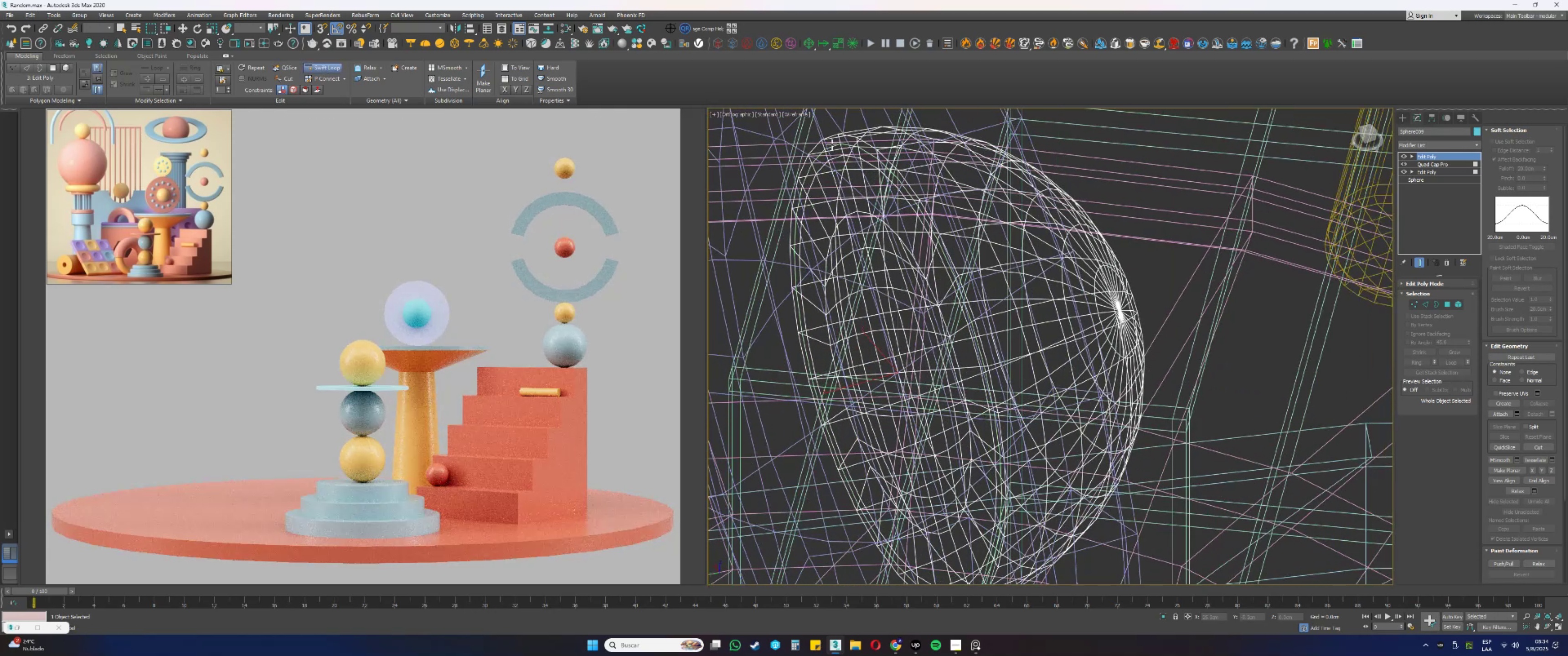 
key(Alt+AltLeft)
 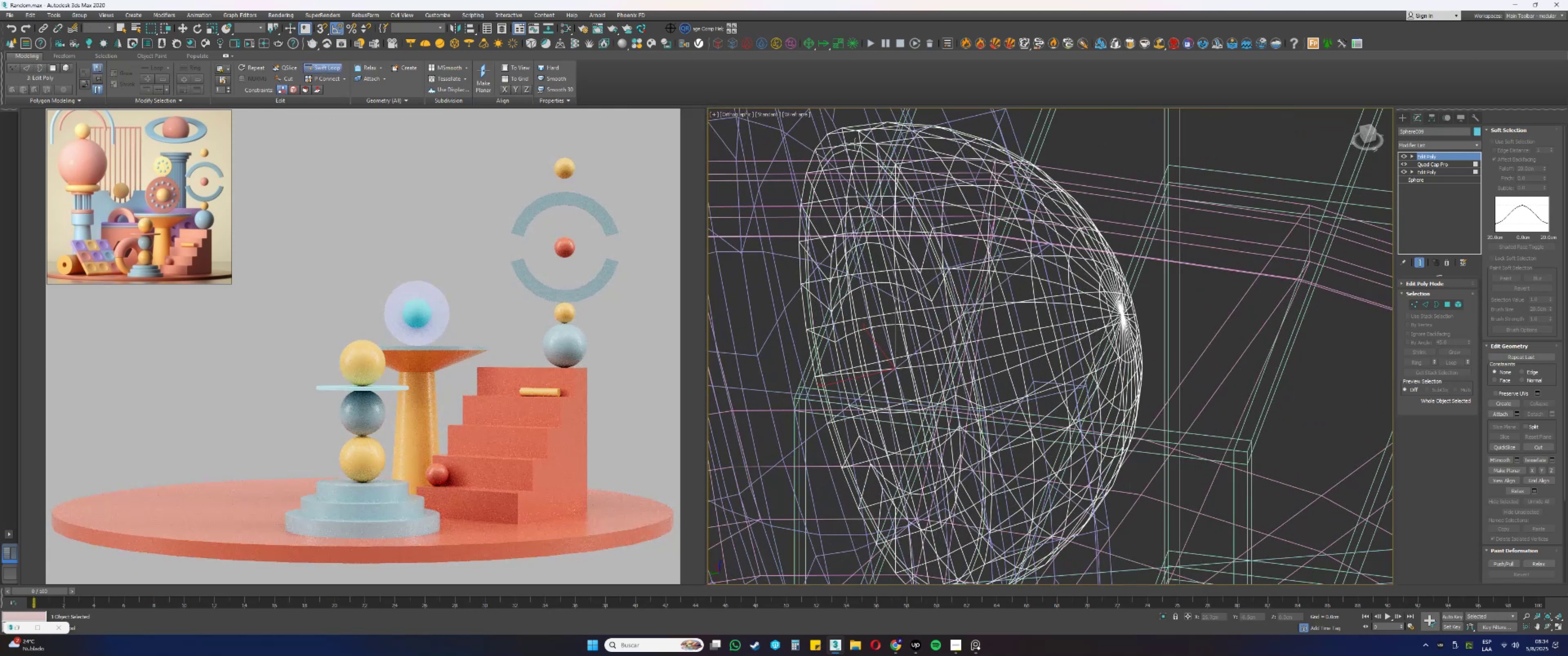 
hold_key(key=AltLeft, duration=0.45)
 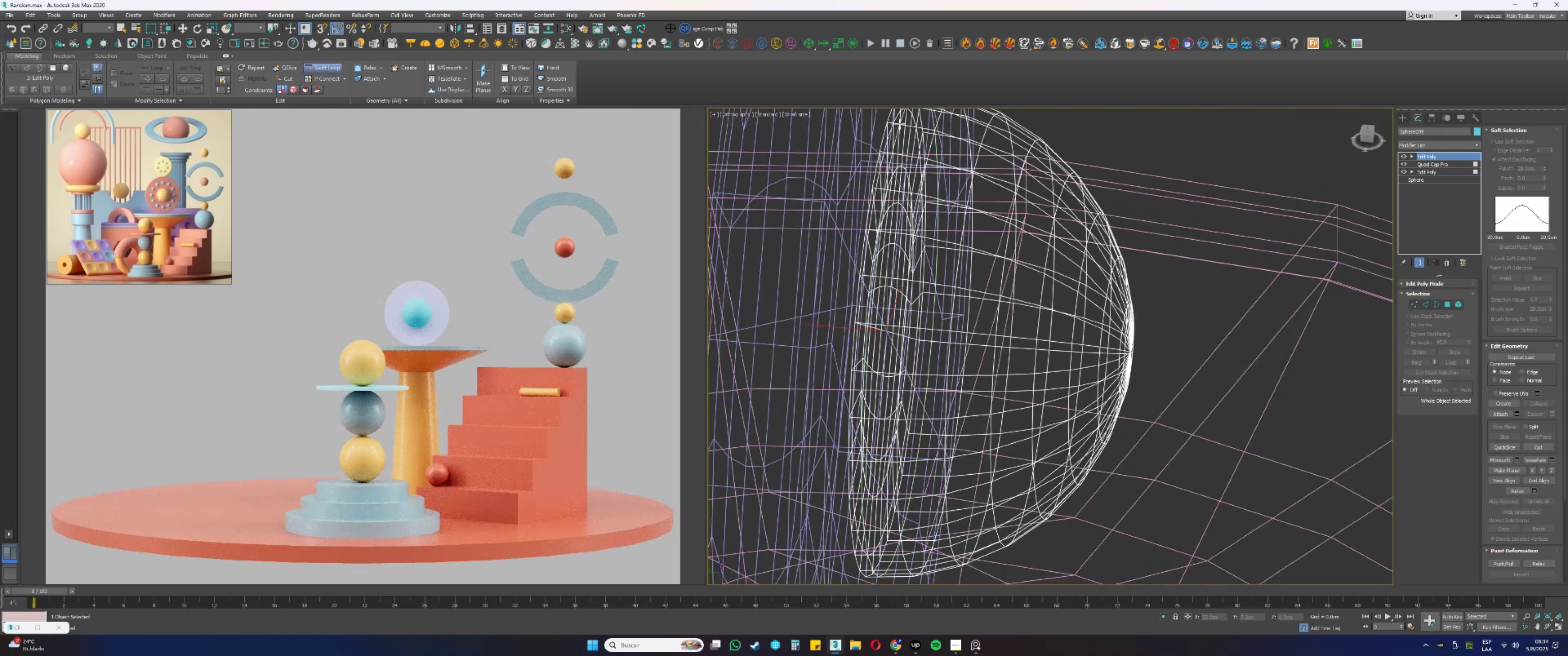 
left_click([901, 124])
 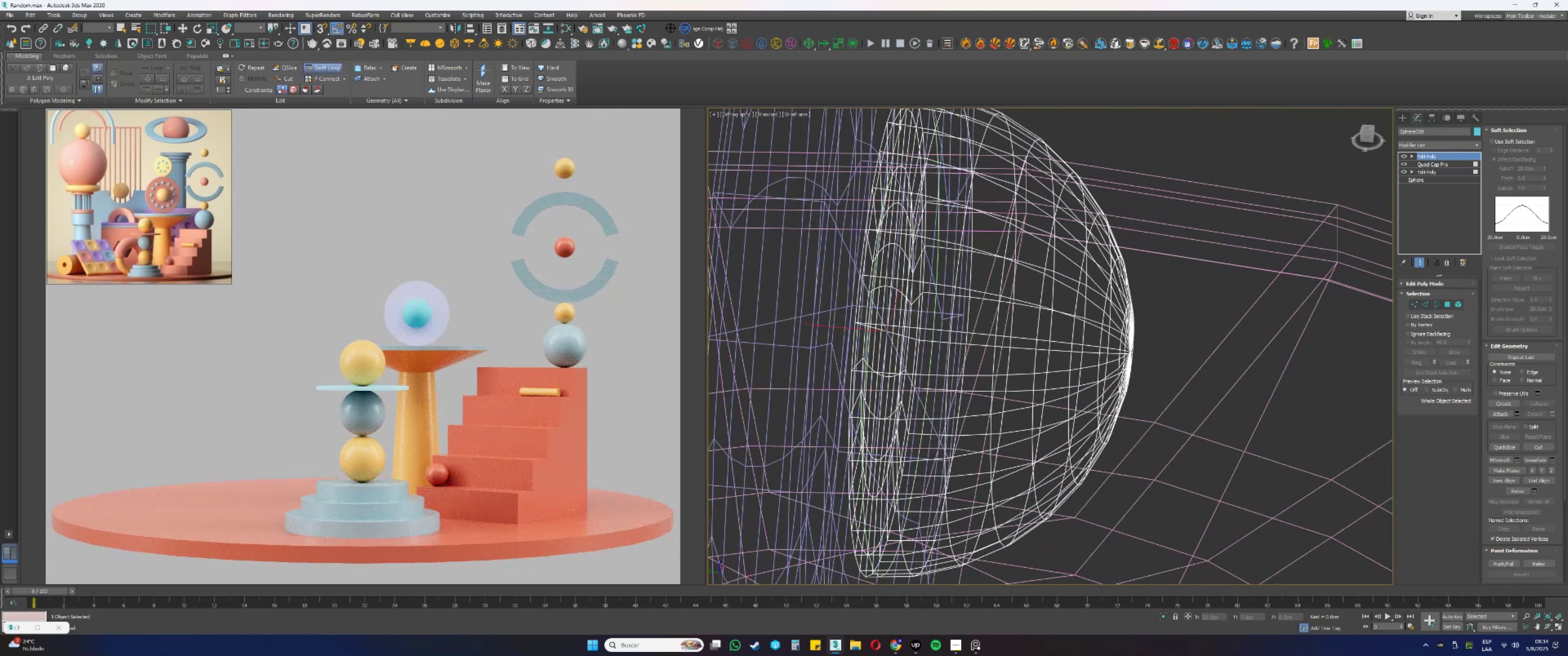 
right_click([906, 127])
 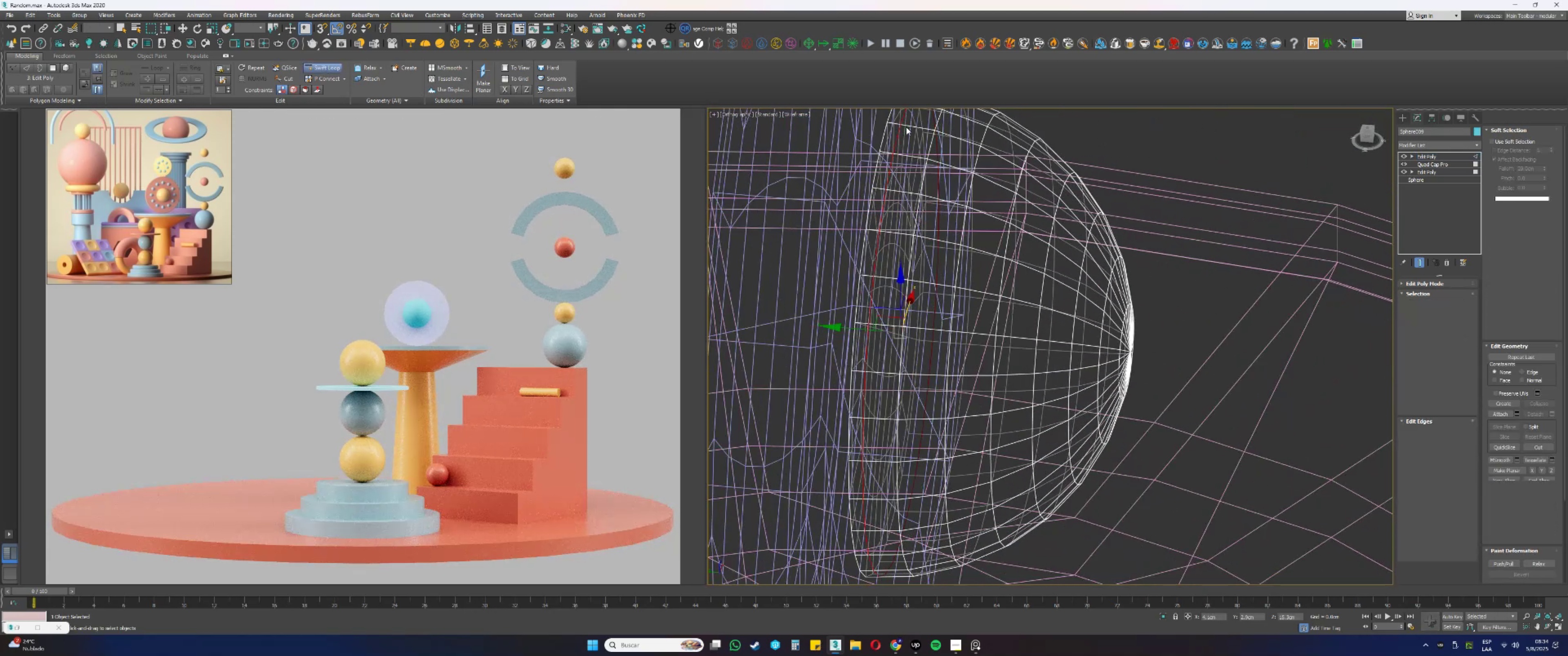 
scroll: coordinate [954, 196], scroll_direction: down, amount: 2.0
 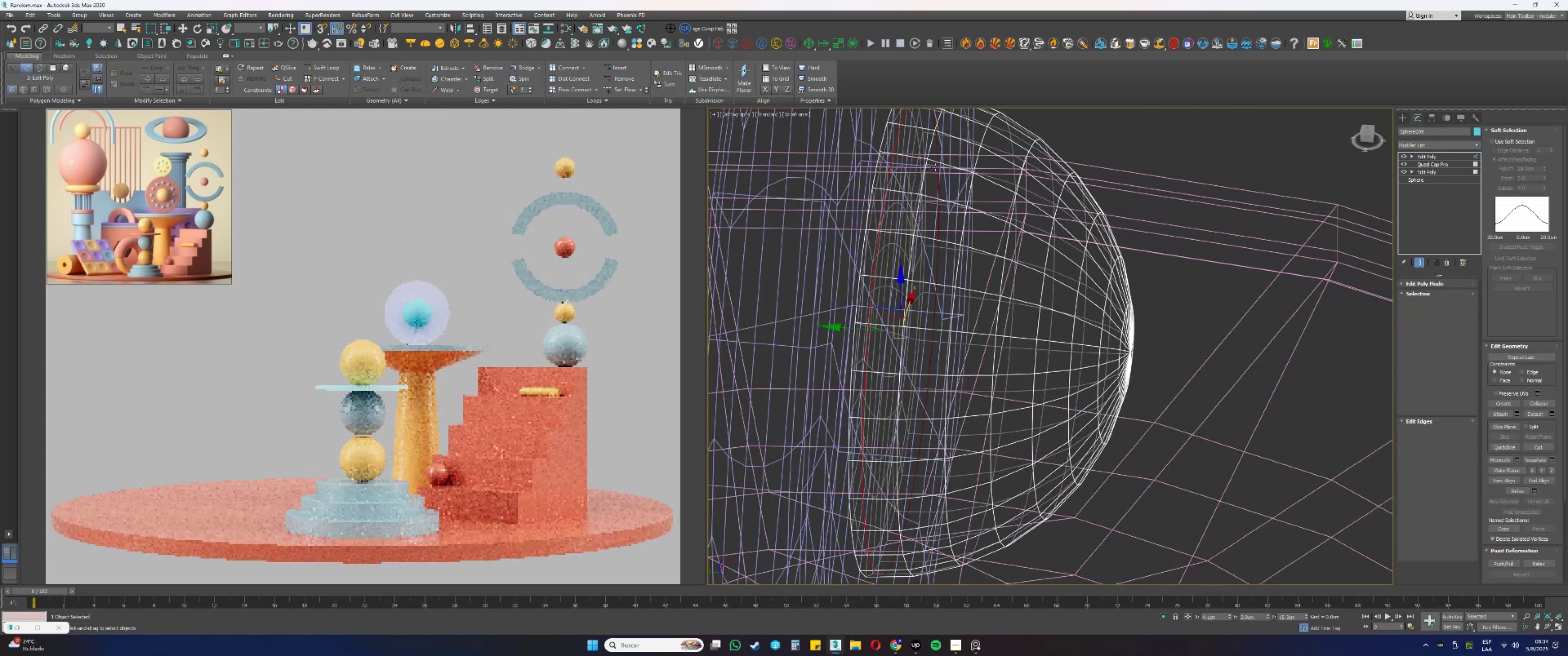 
key(Alt+AltLeft)
 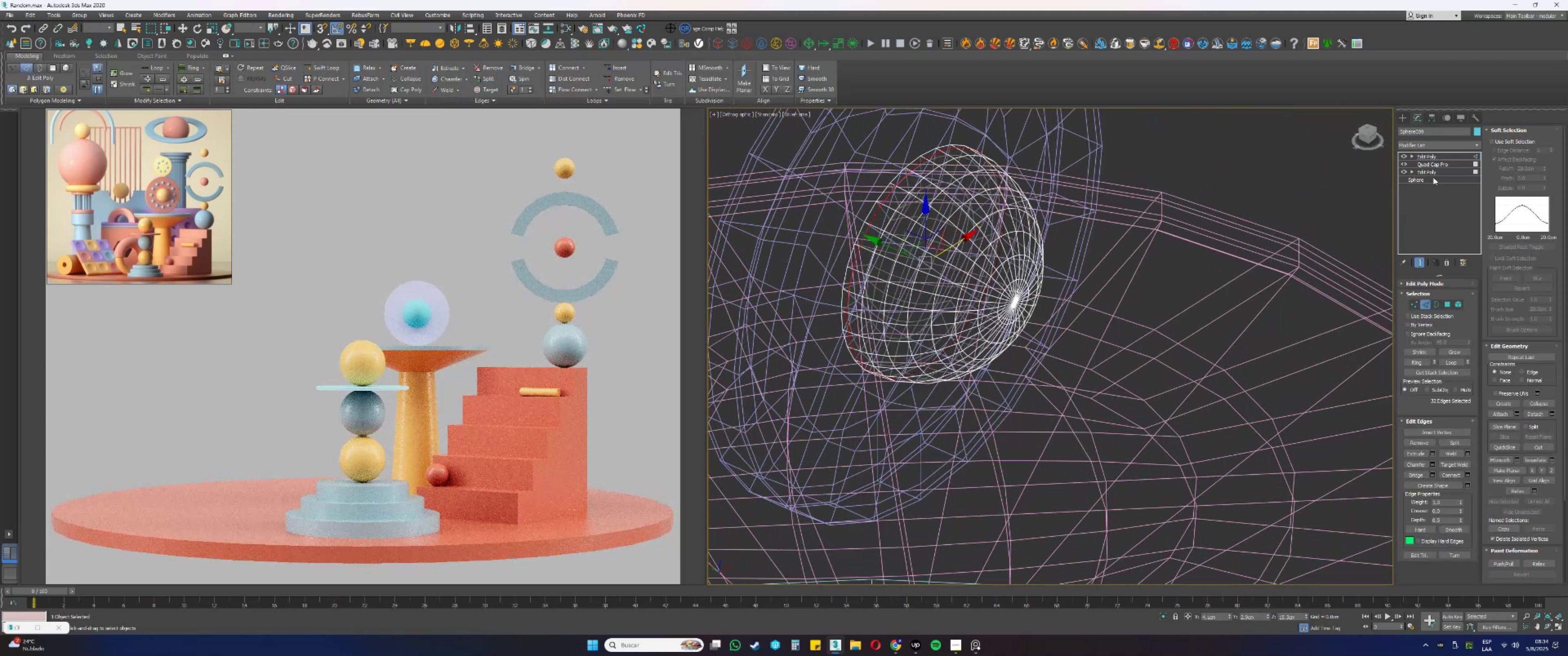 
key(2)
 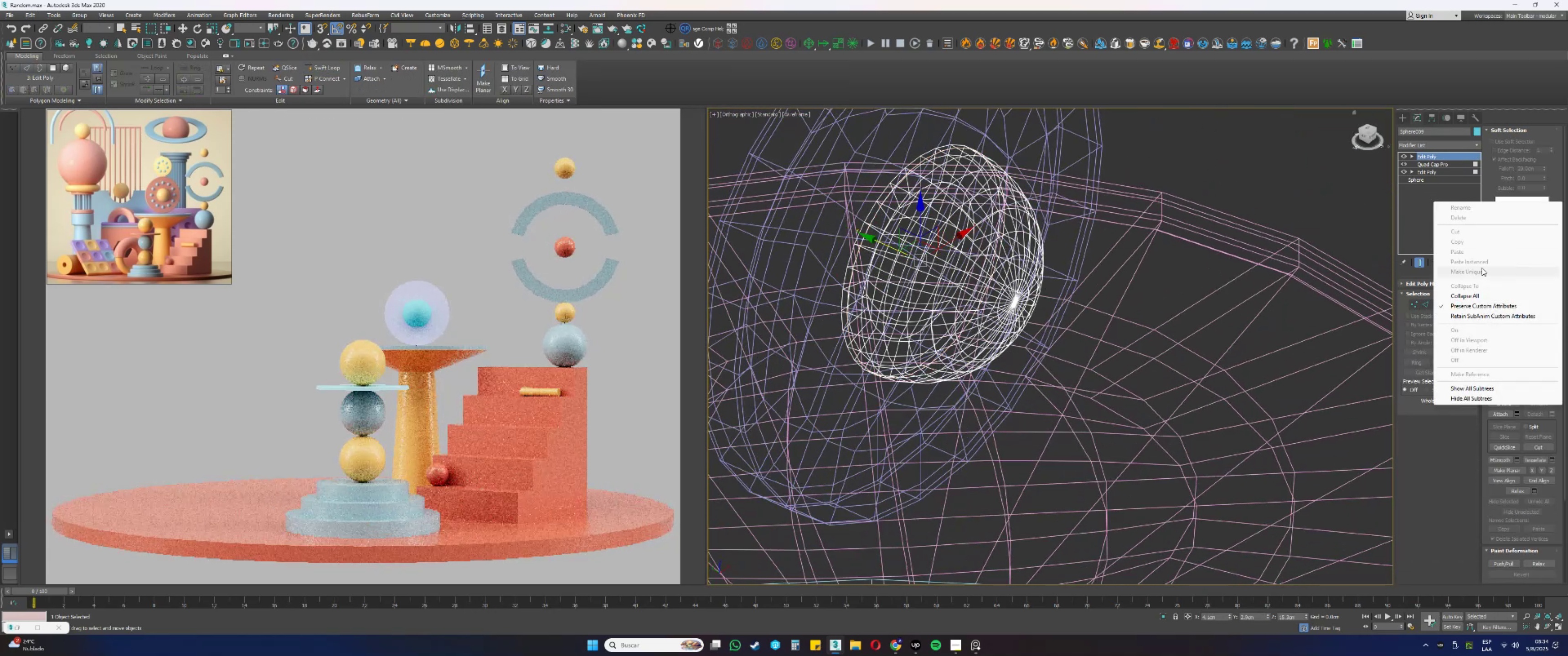 
left_click([1465, 298])
 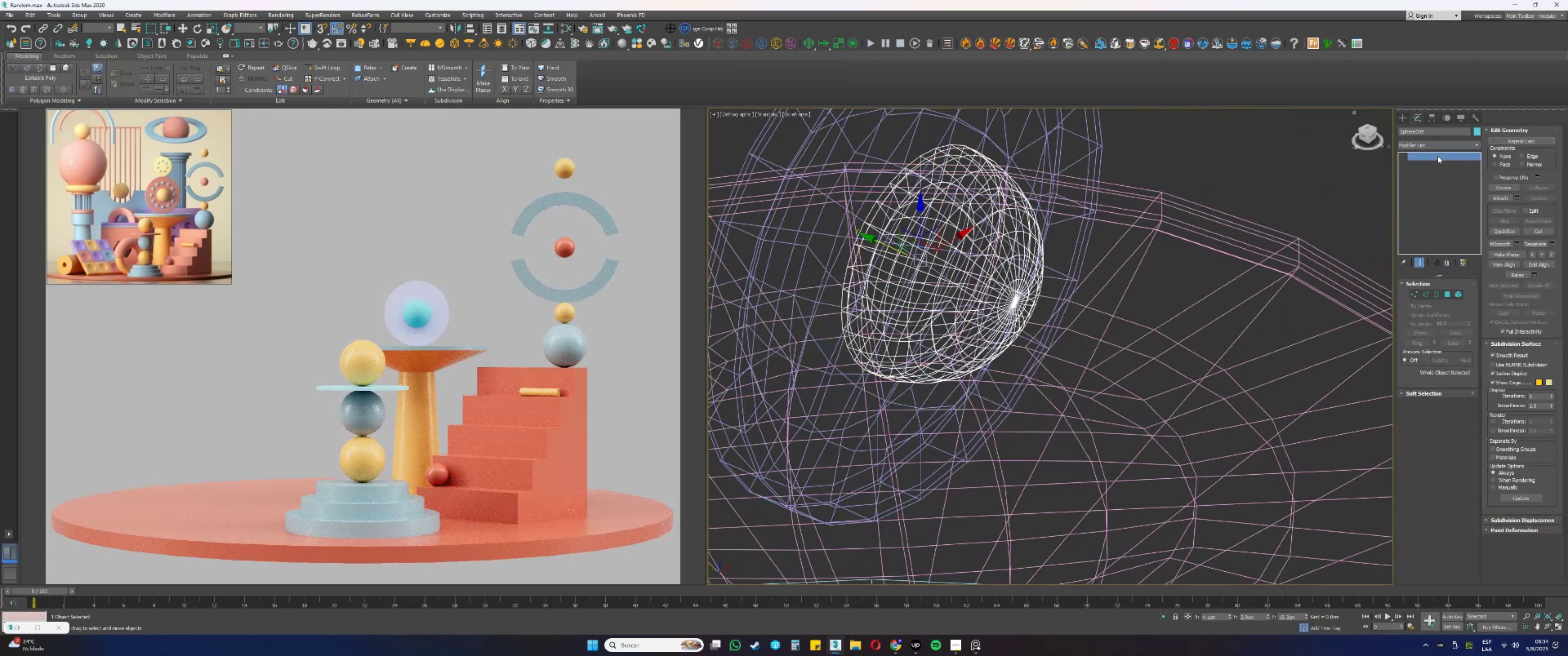 
left_click([1453, 175])
 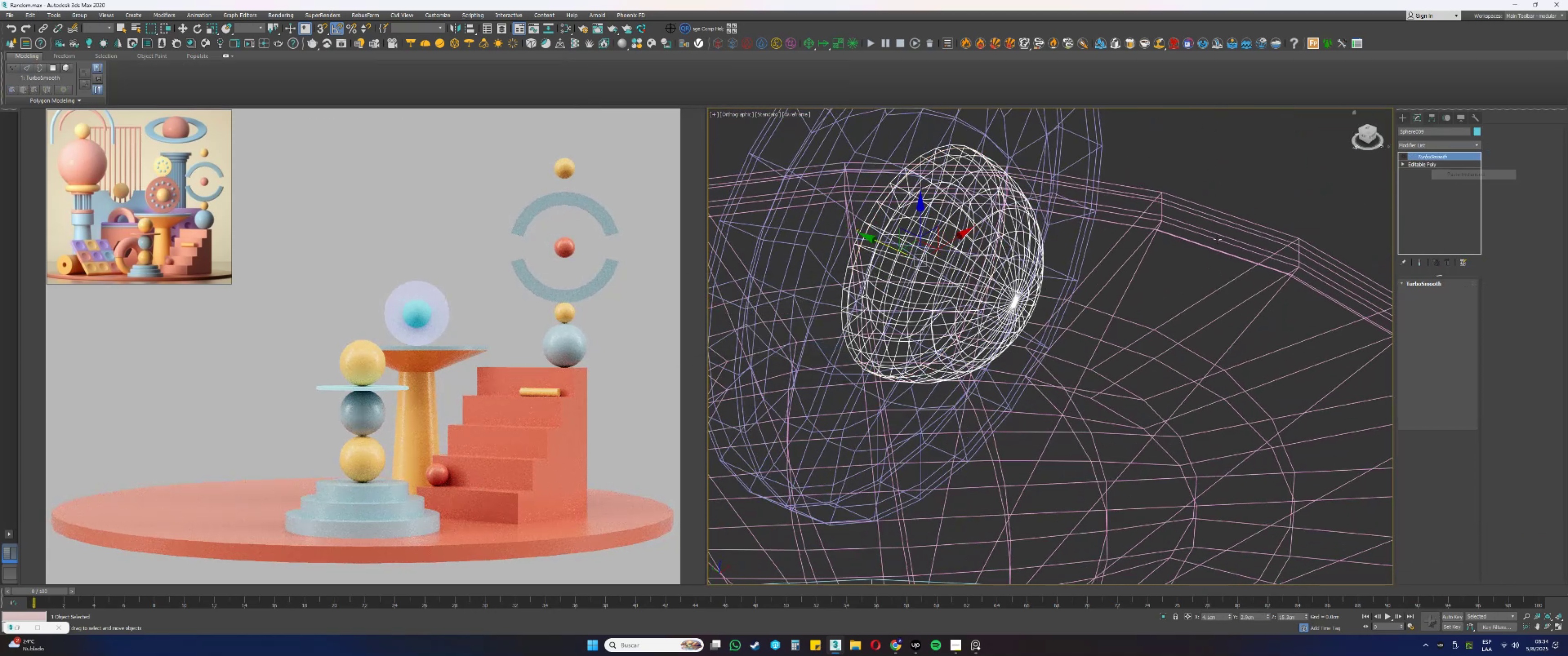 
key(F4)
 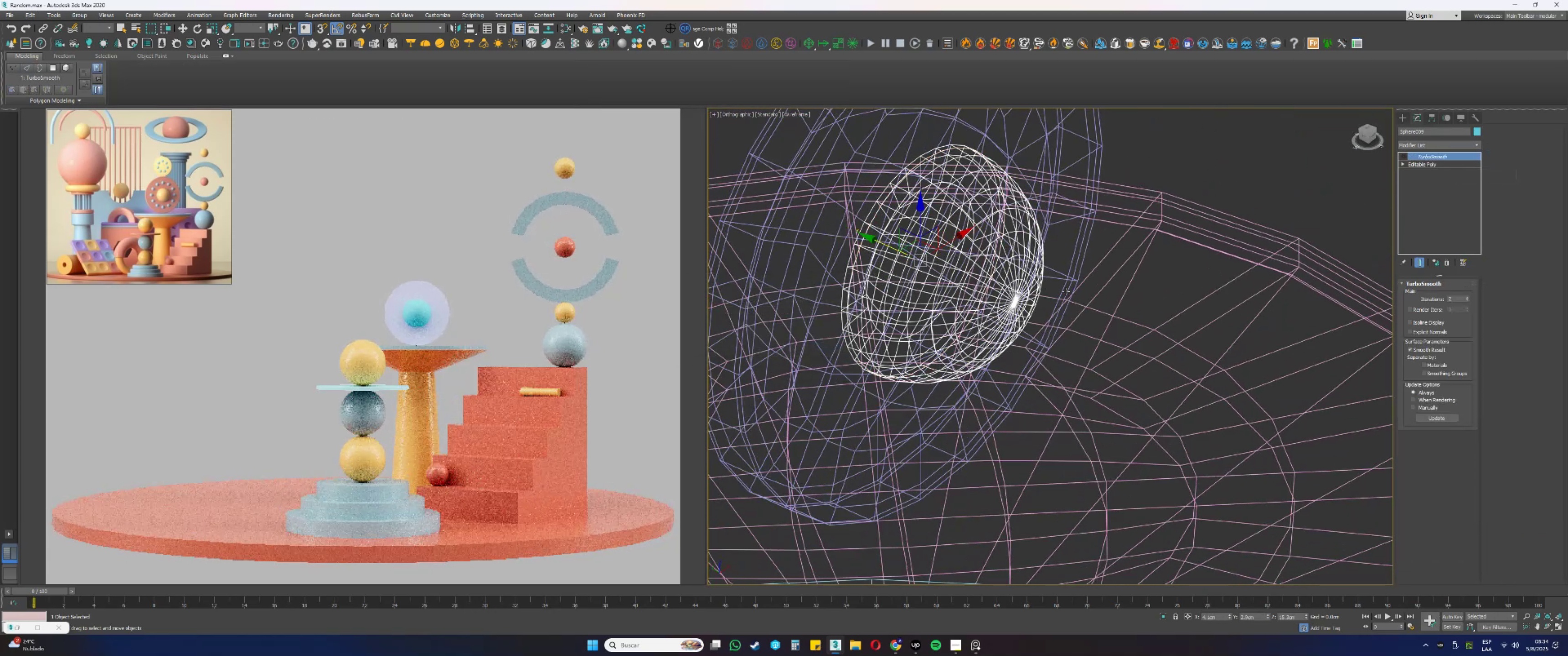 
key(F3)
 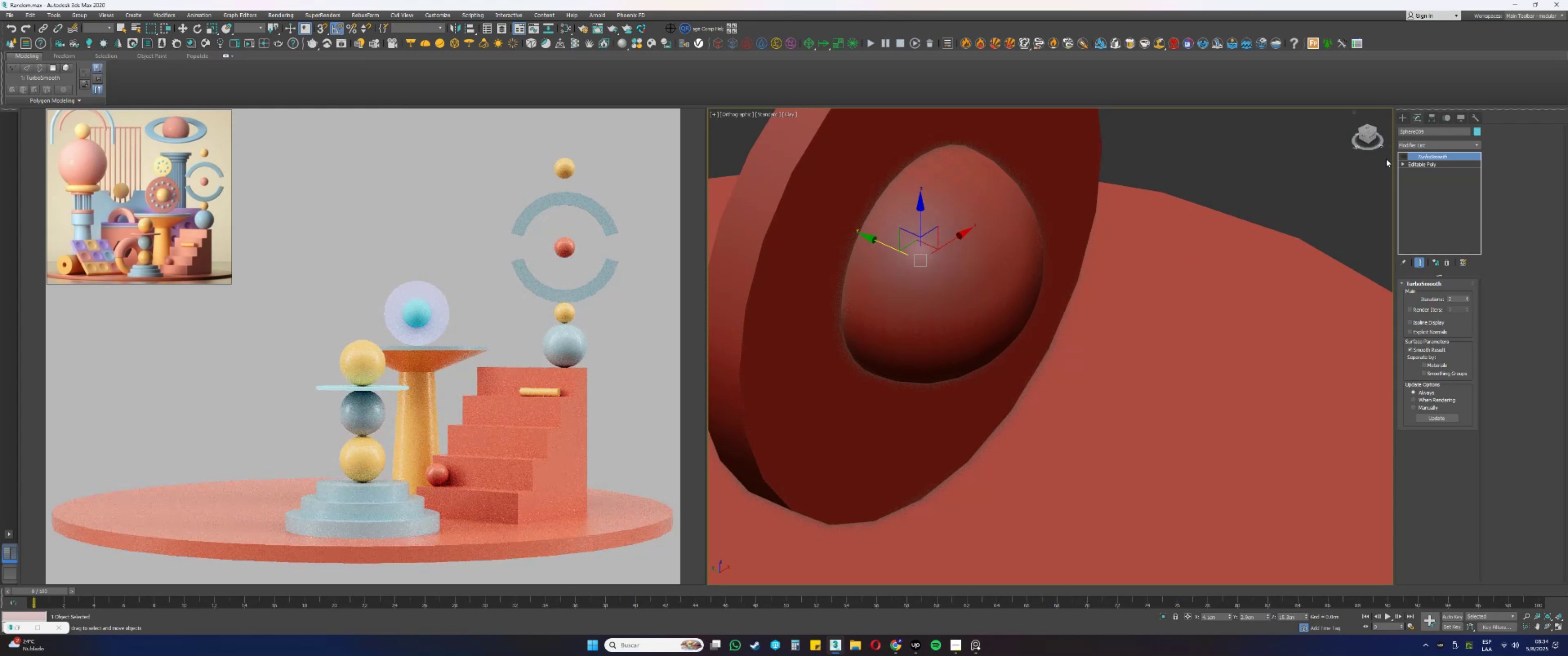 
left_click([1403, 155])
 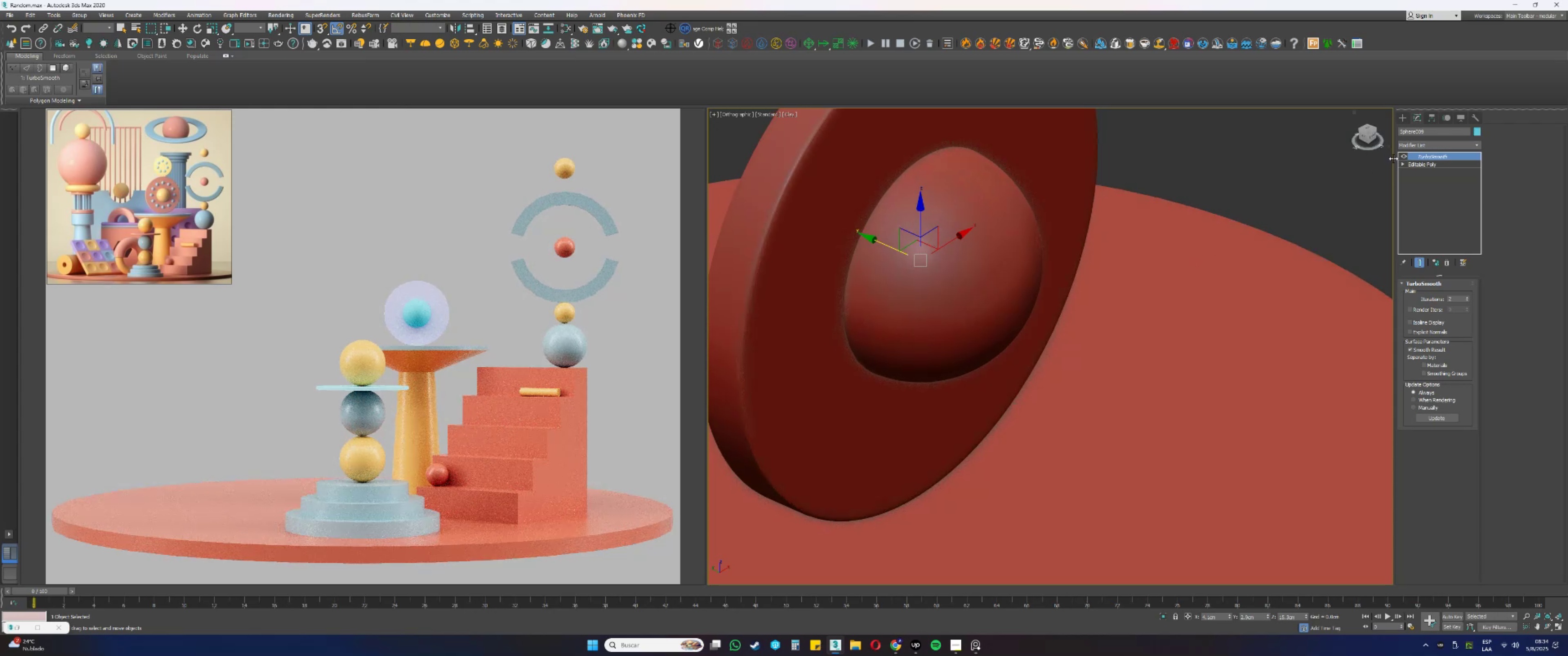 
key(F4)
 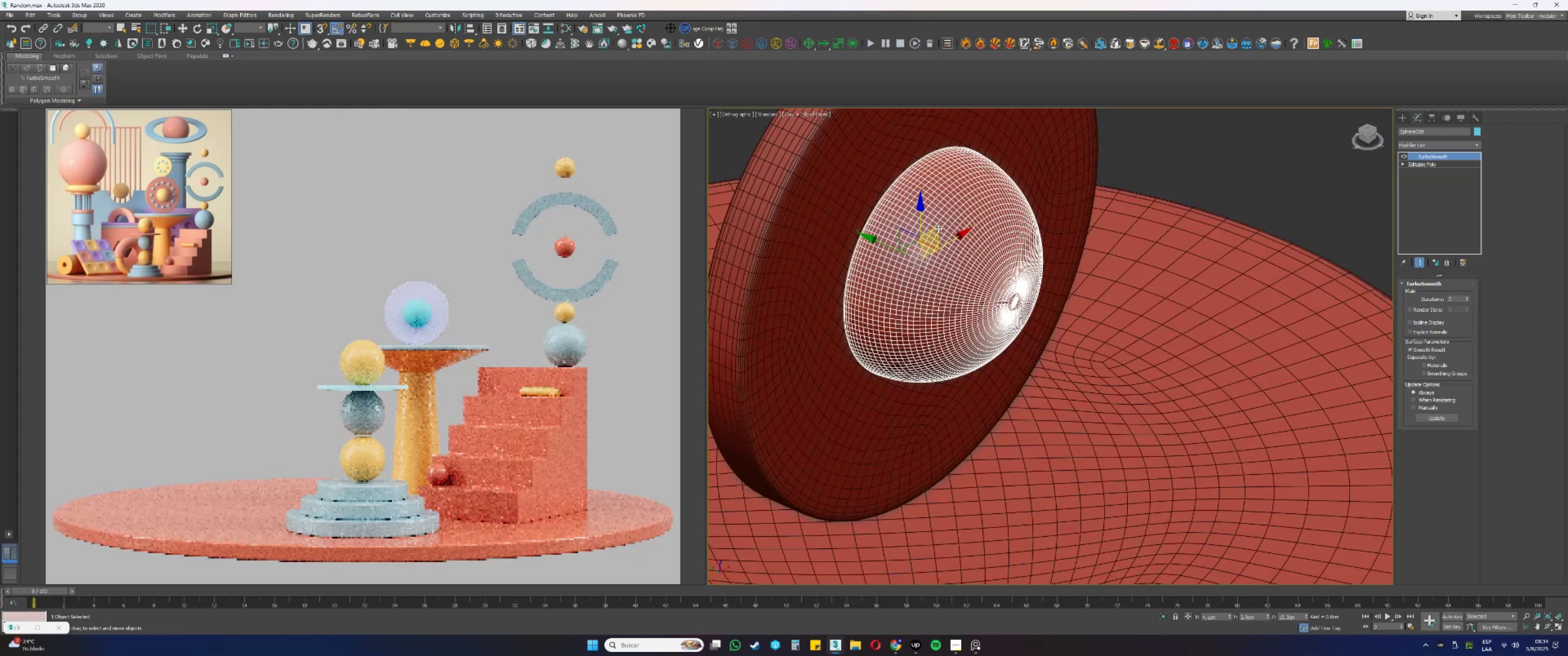 
scroll: coordinate [924, 233], scroll_direction: down, amount: 2.0
 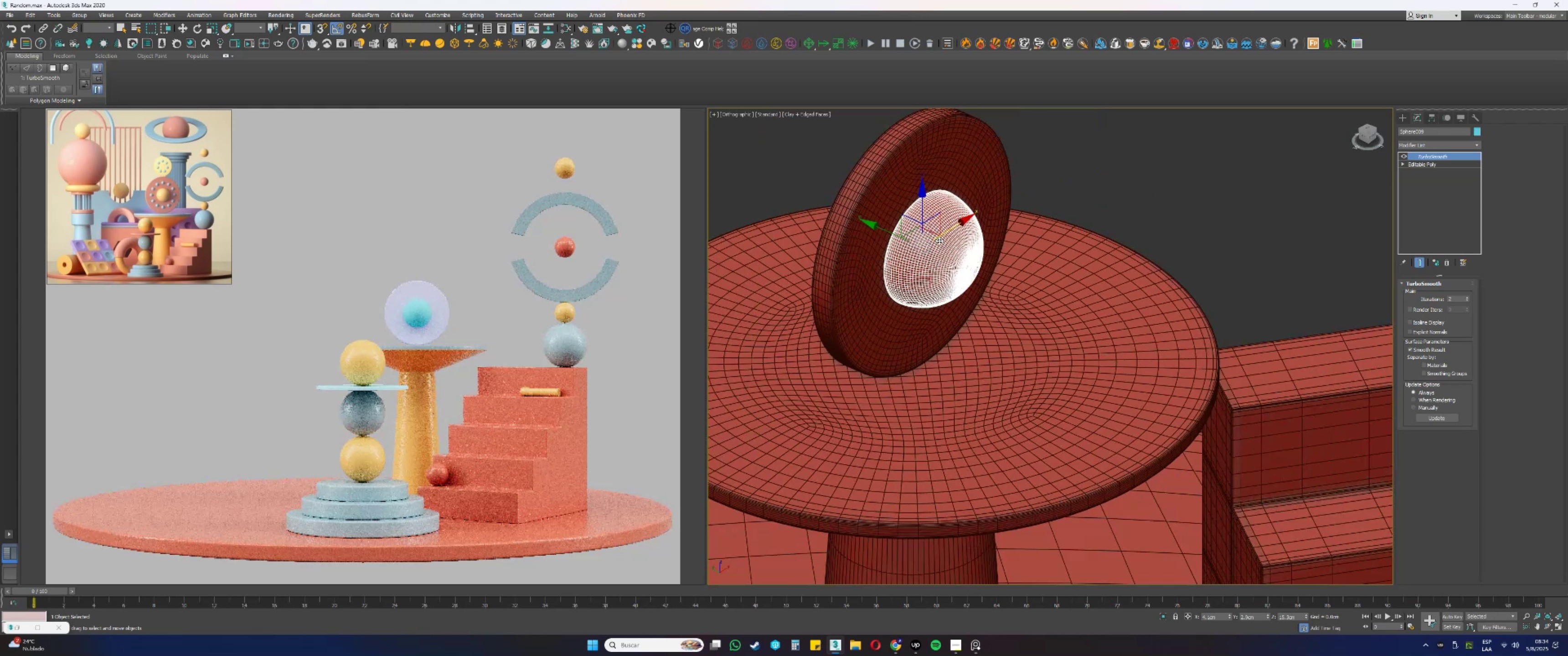 
hold_key(key=AltLeft, duration=0.34)
 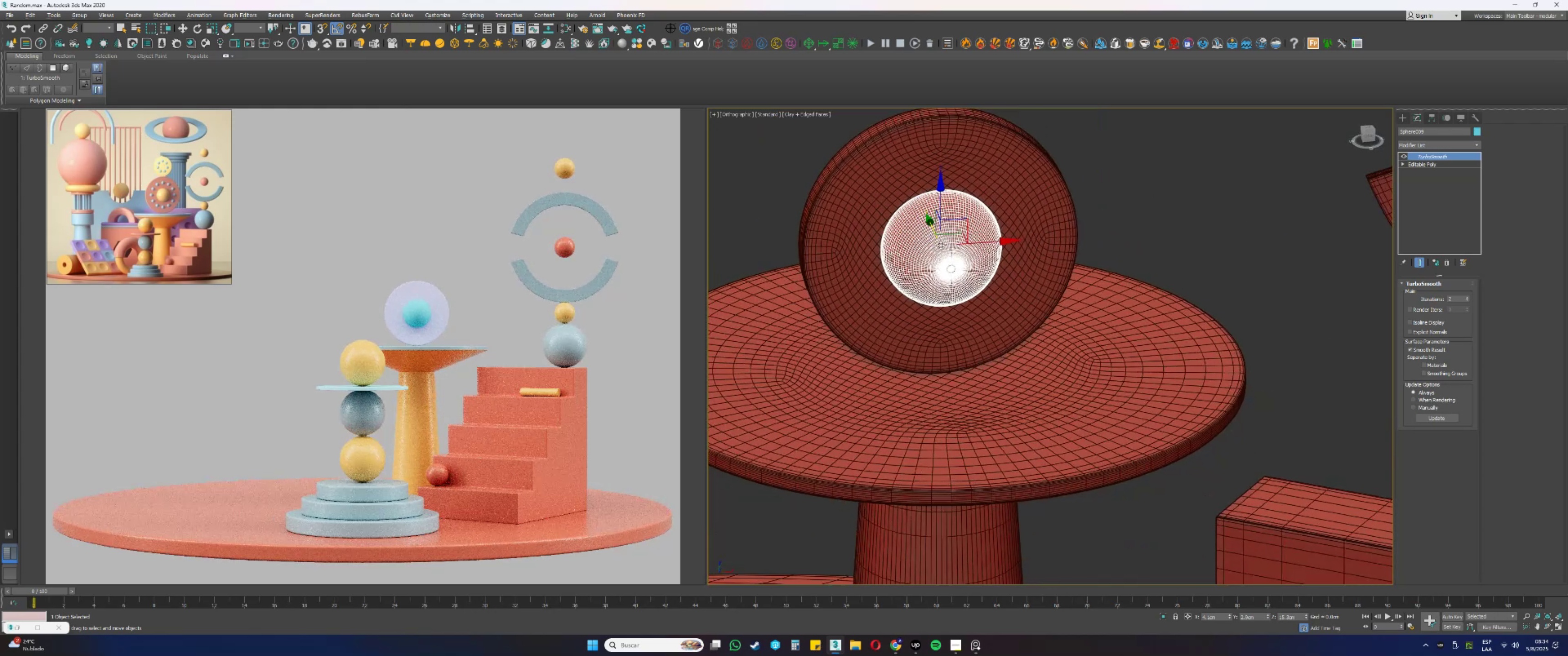 
key(F4)
 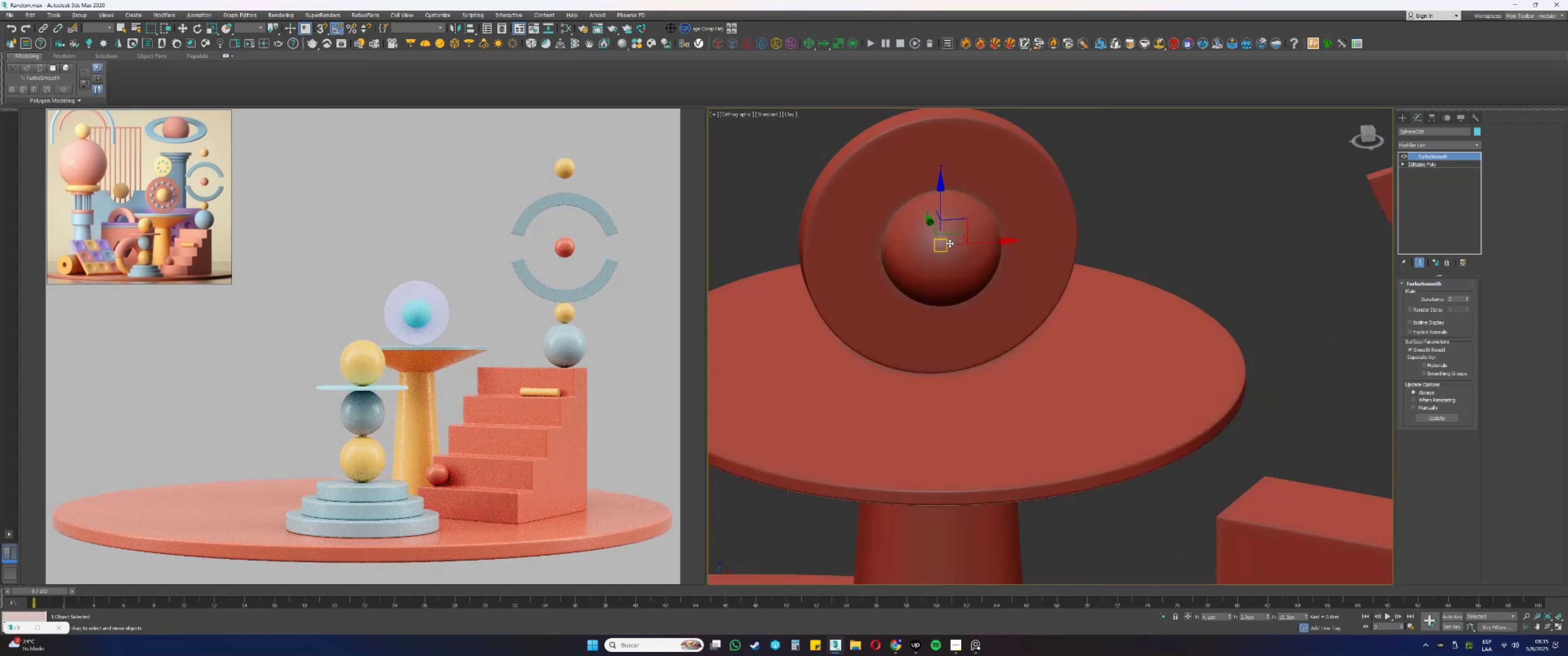 
key(Alt+AltLeft)
 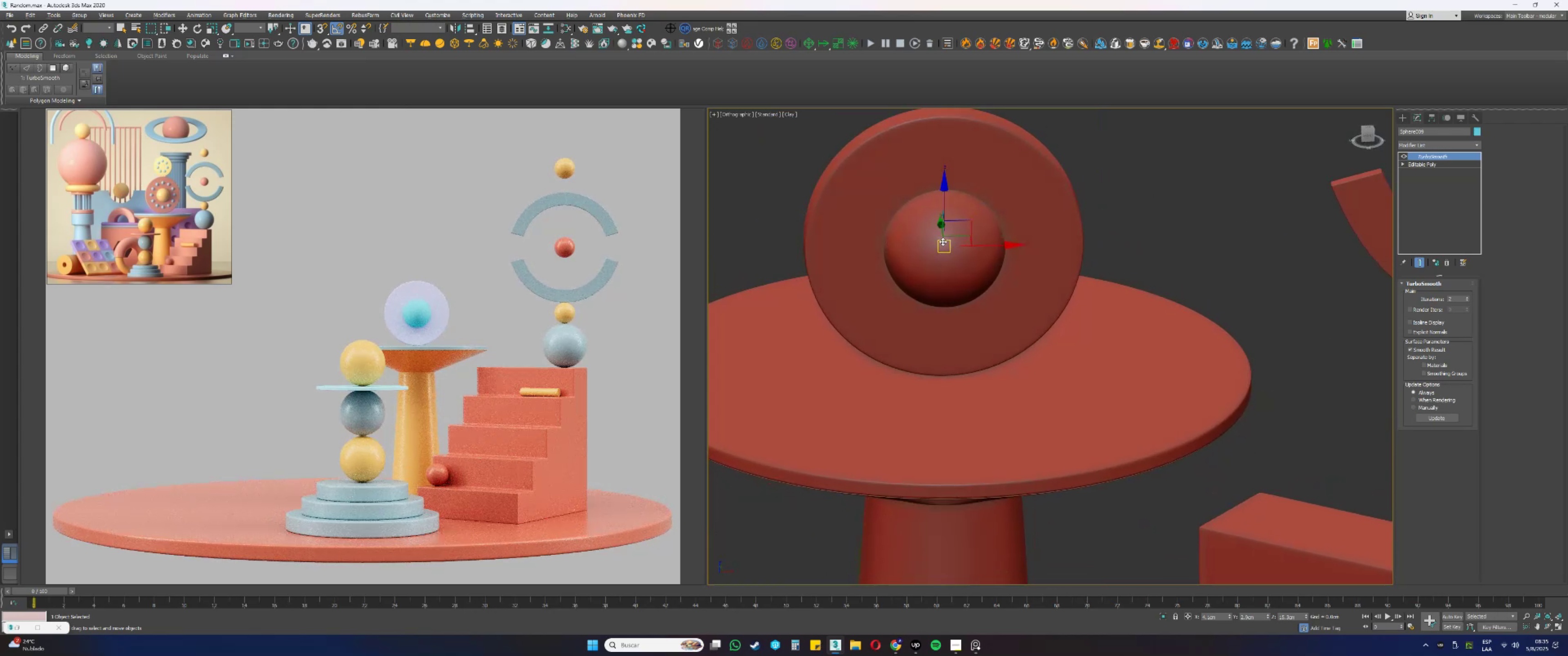 
type(fz[F4])
 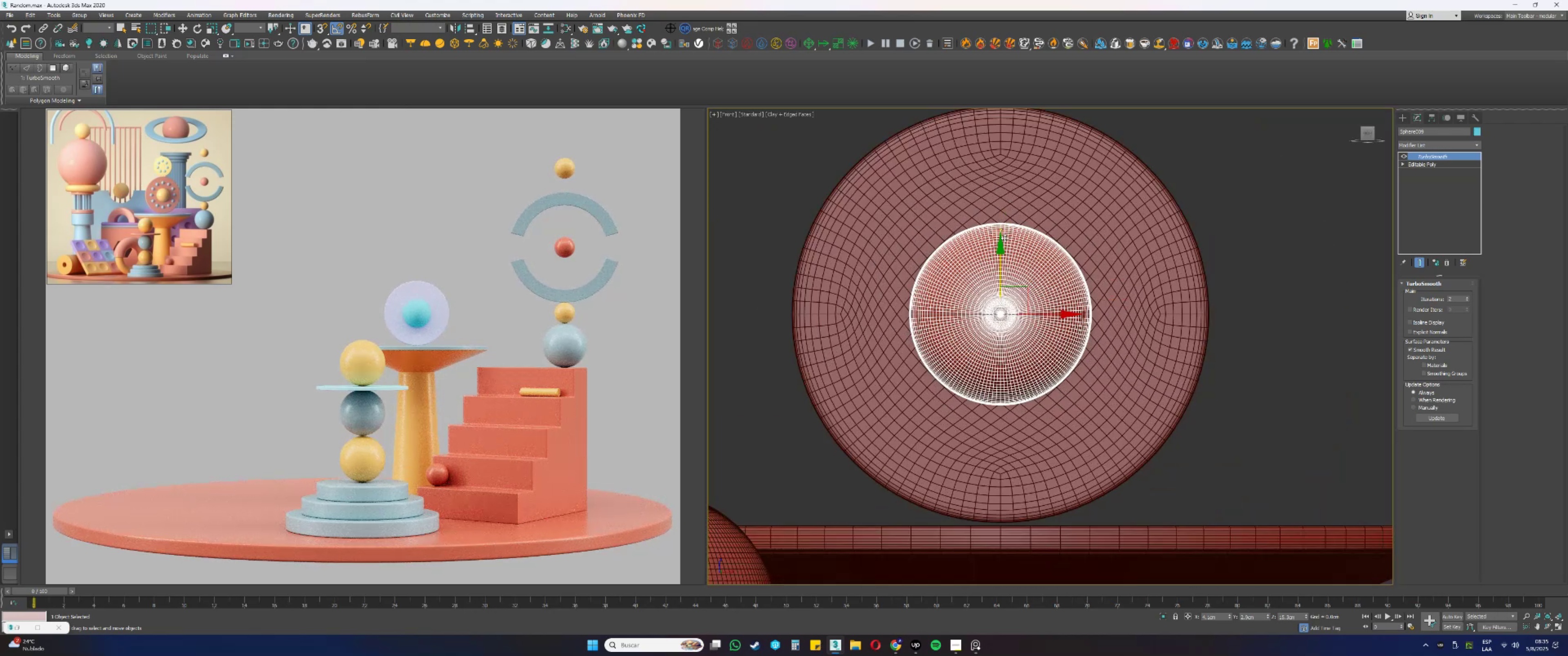 
scroll: coordinate [949, 235], scroll_direction: down, amount: 4.0
 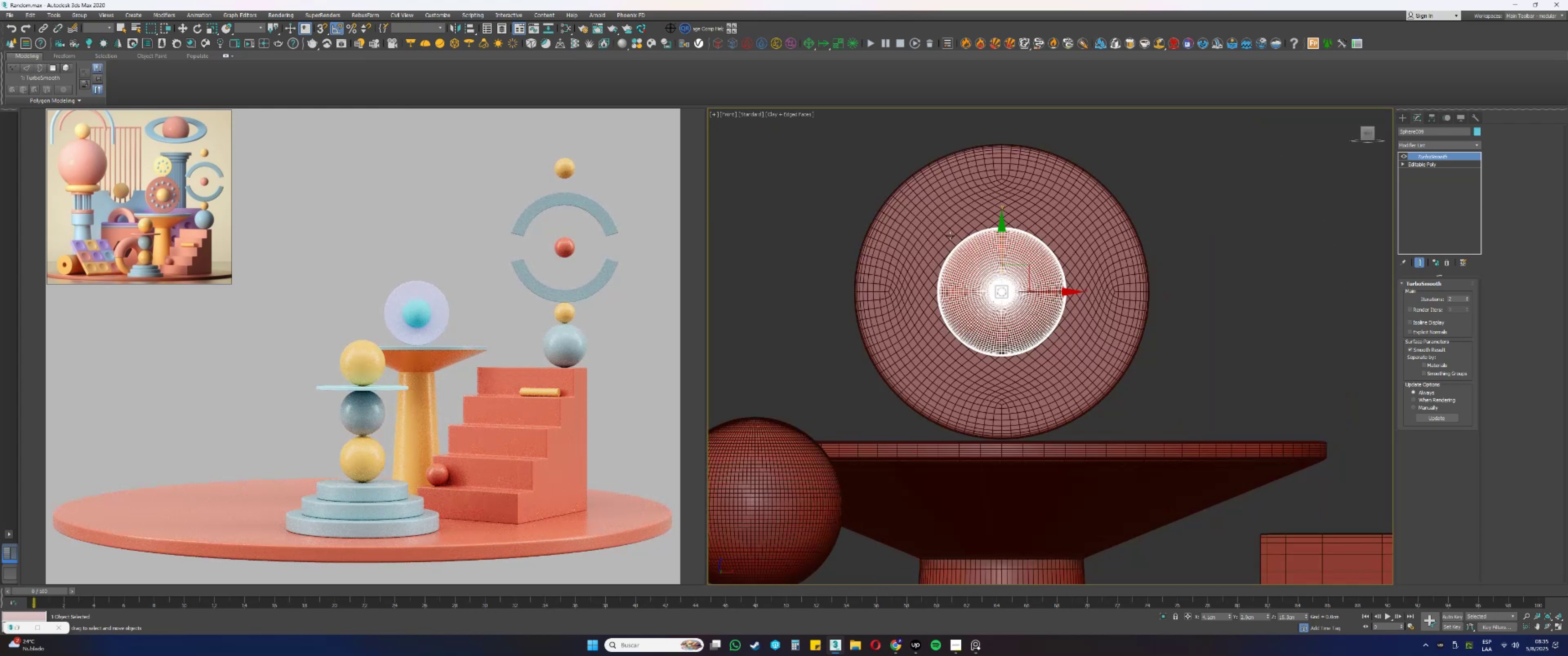 
scroll: coordinate [1005, 238], scroll_direction: up, amount: 2.0
 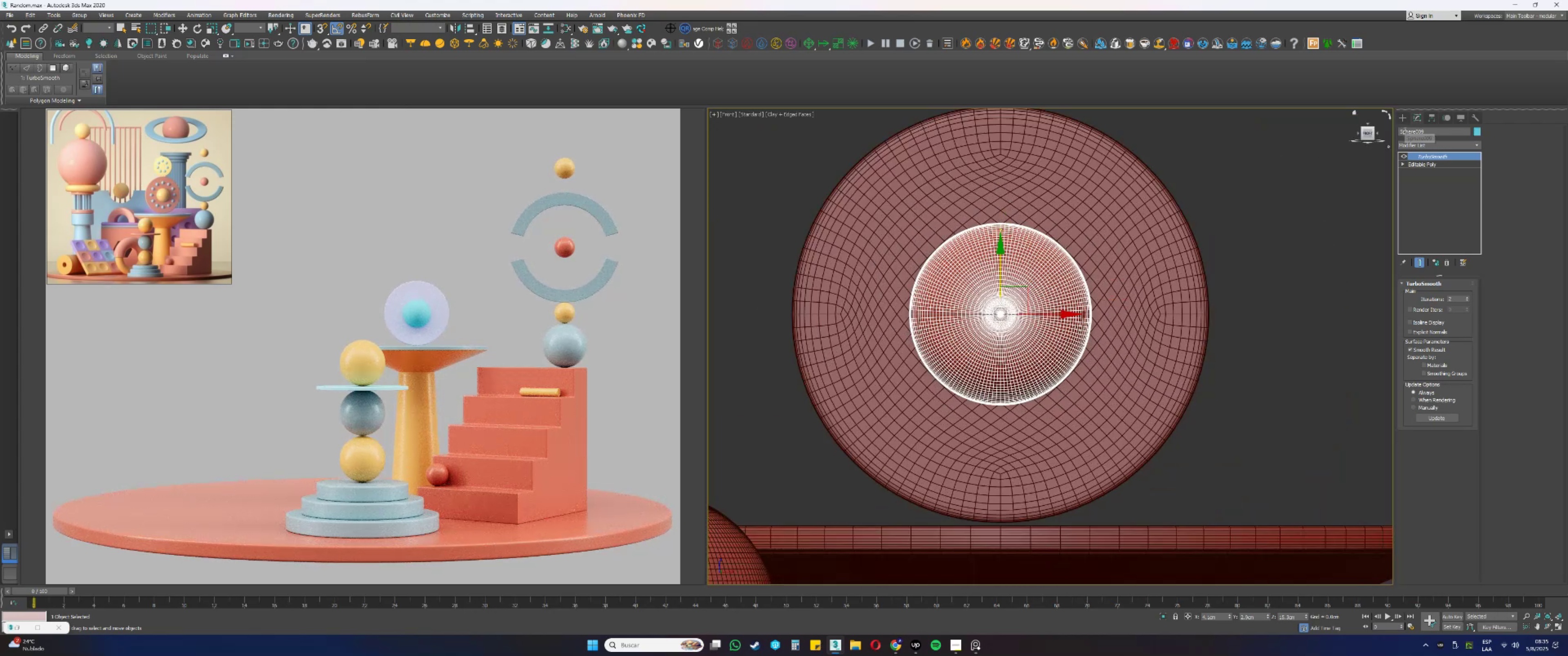 
left_click([1401, 121])
 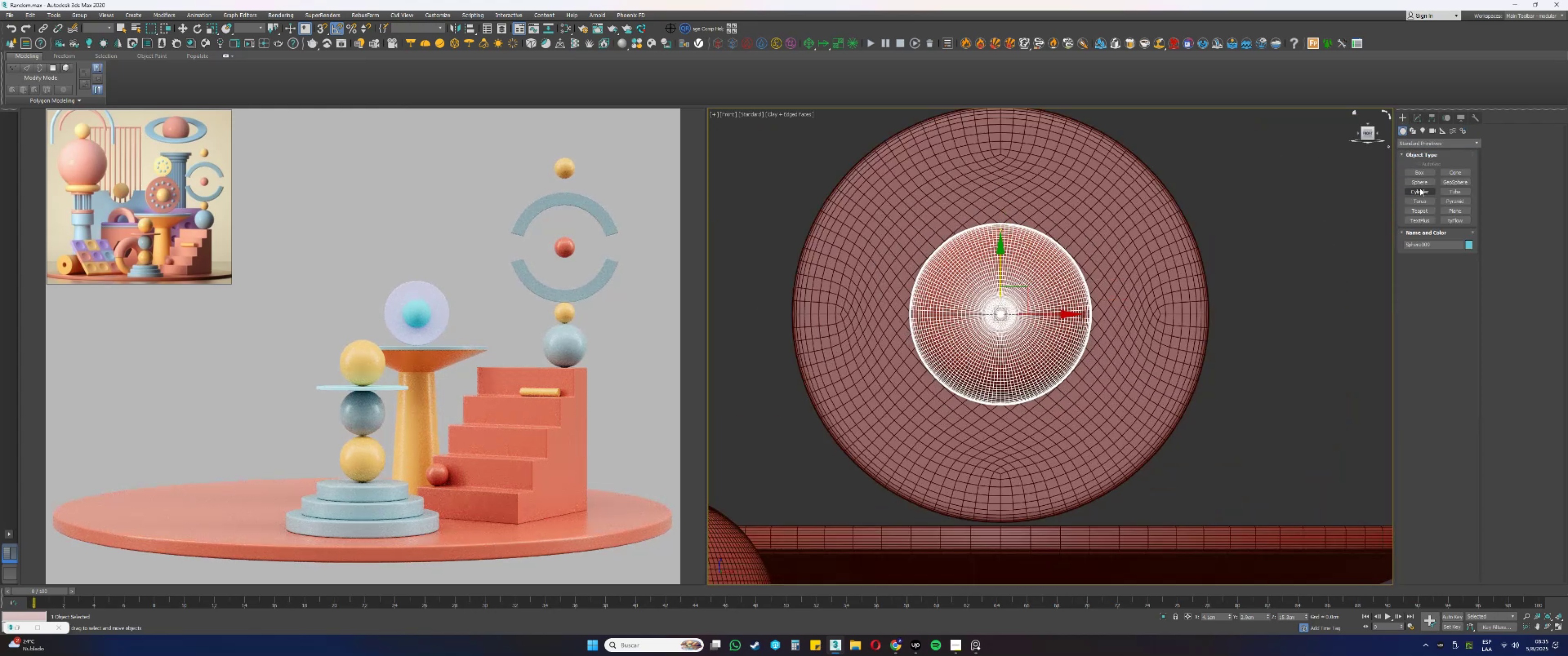 
left_click([1420, 179])
 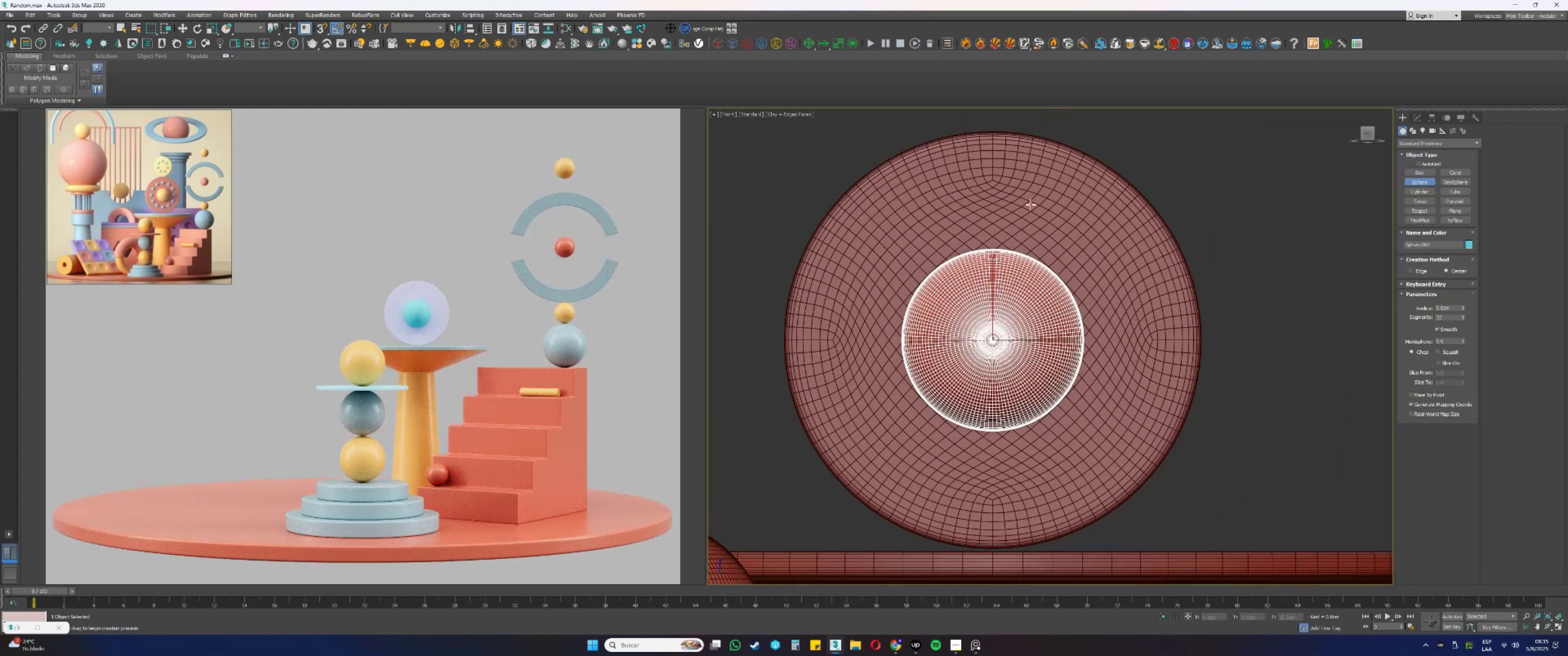 
right_click([1173, 220])
 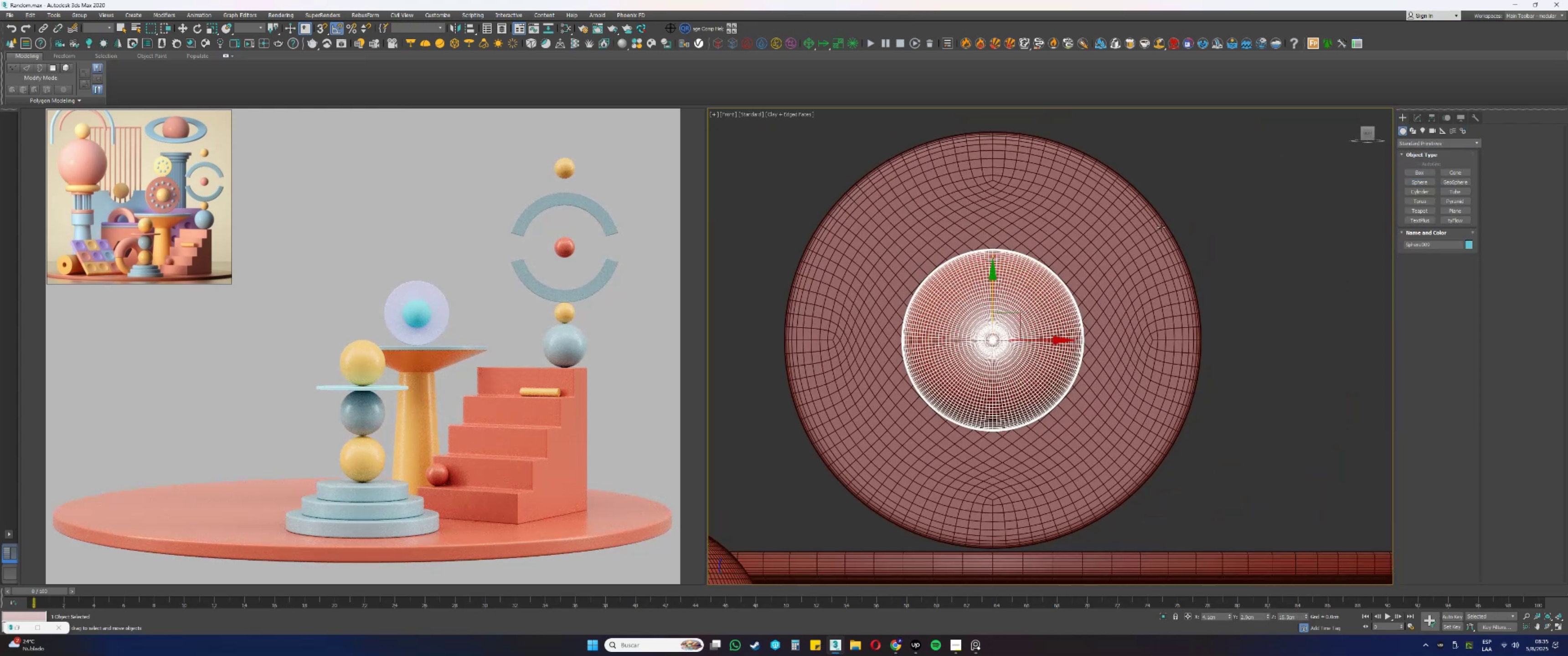 
left_click([1149, 230])
 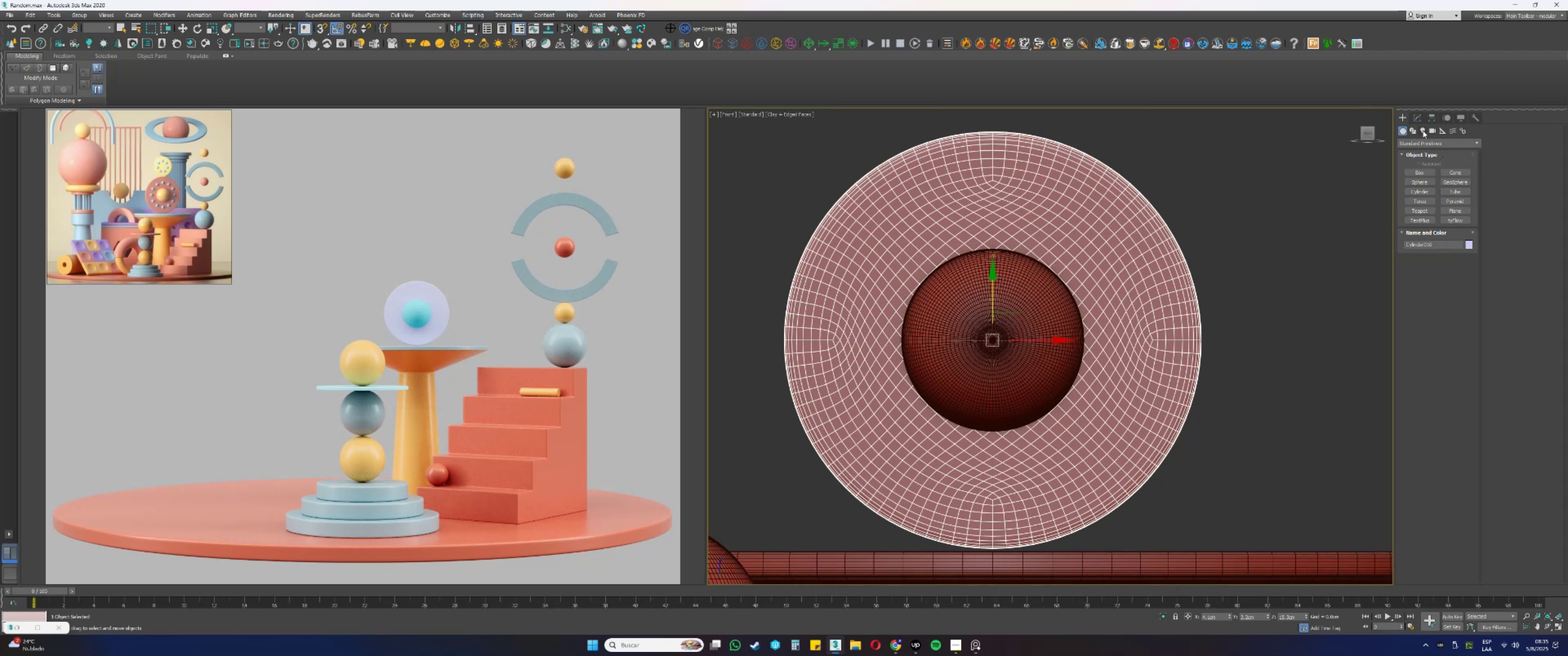 
left_click([1417, 117])
 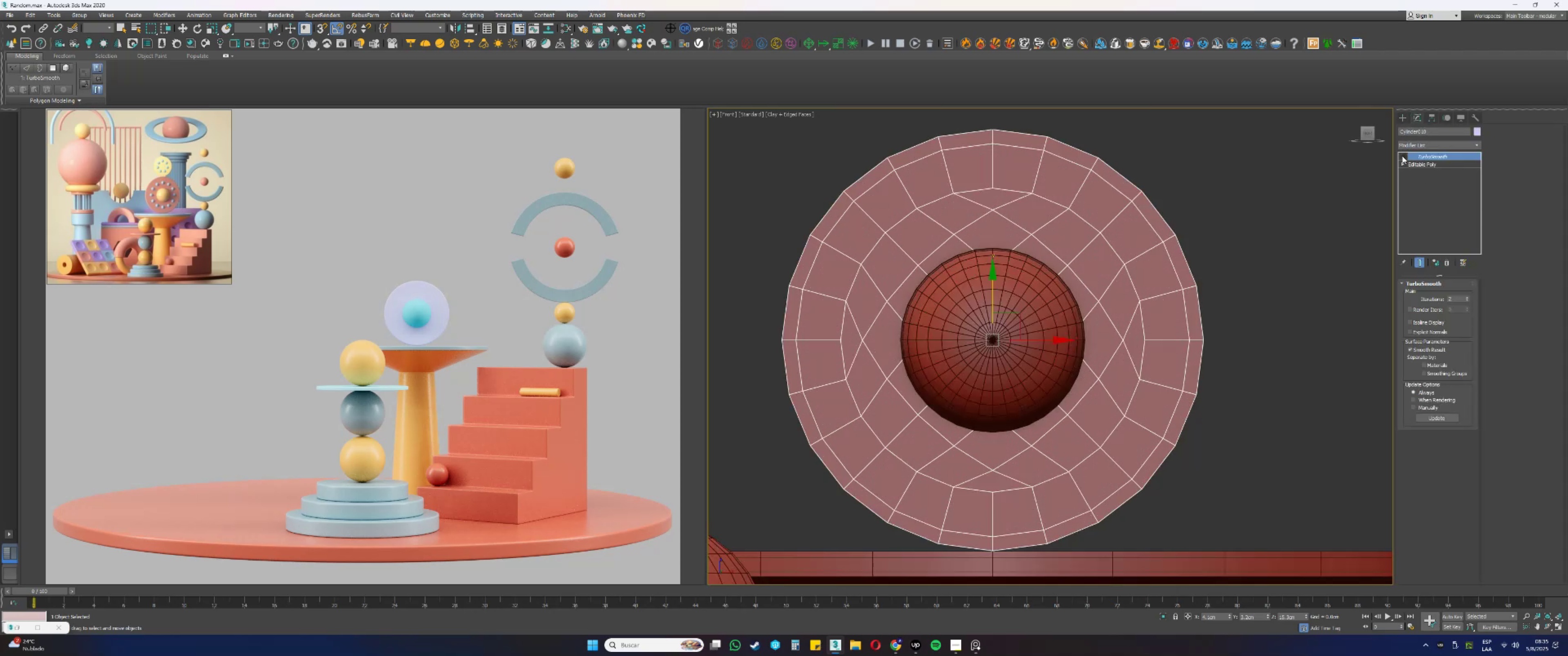 
double_click([1219, 195])
 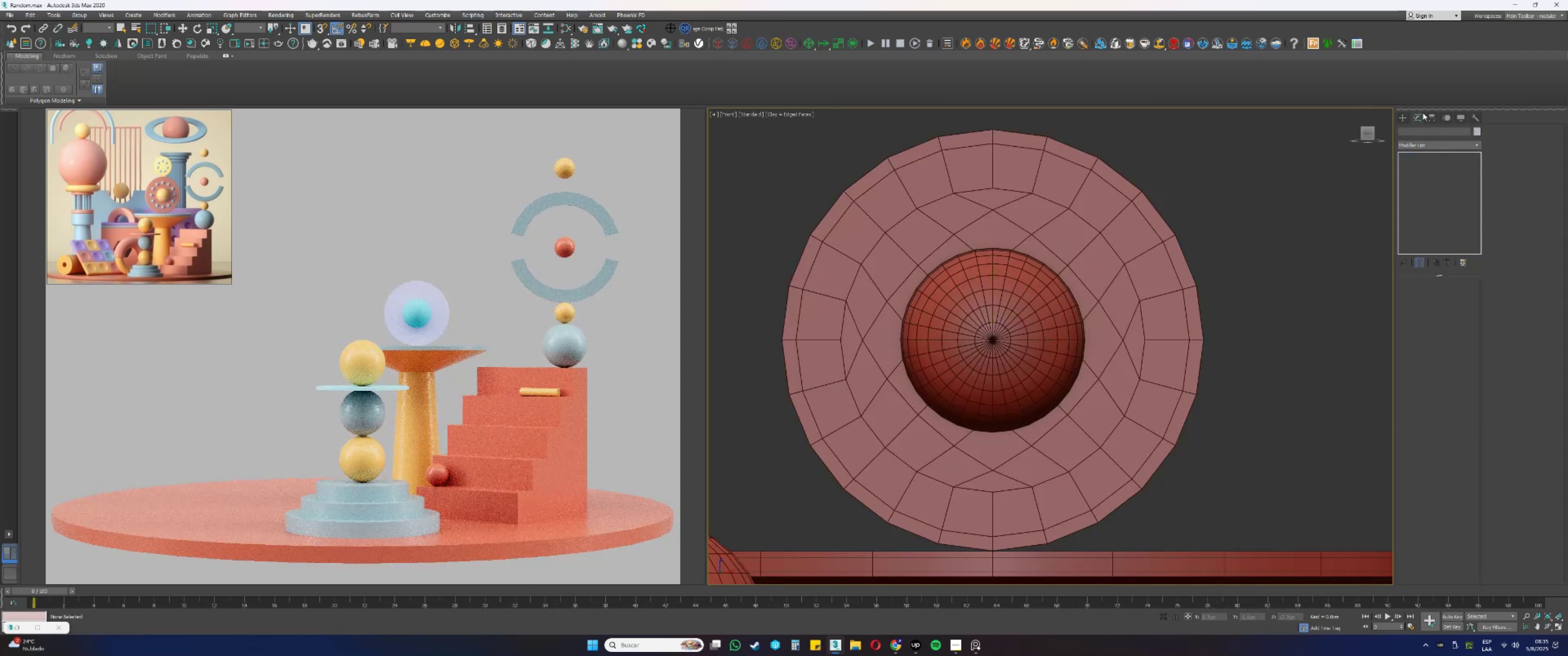 
left_click([1408, 118])
 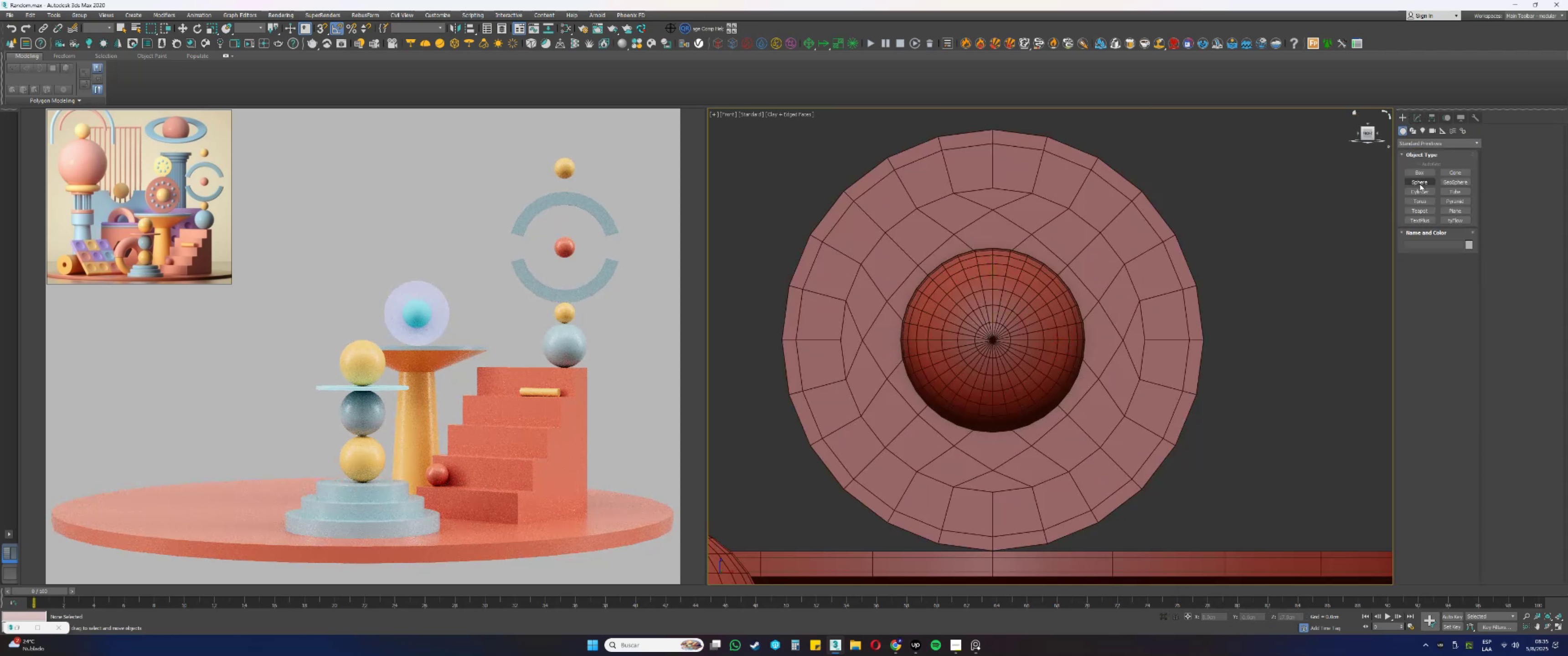 
left_click([1419, 184])
 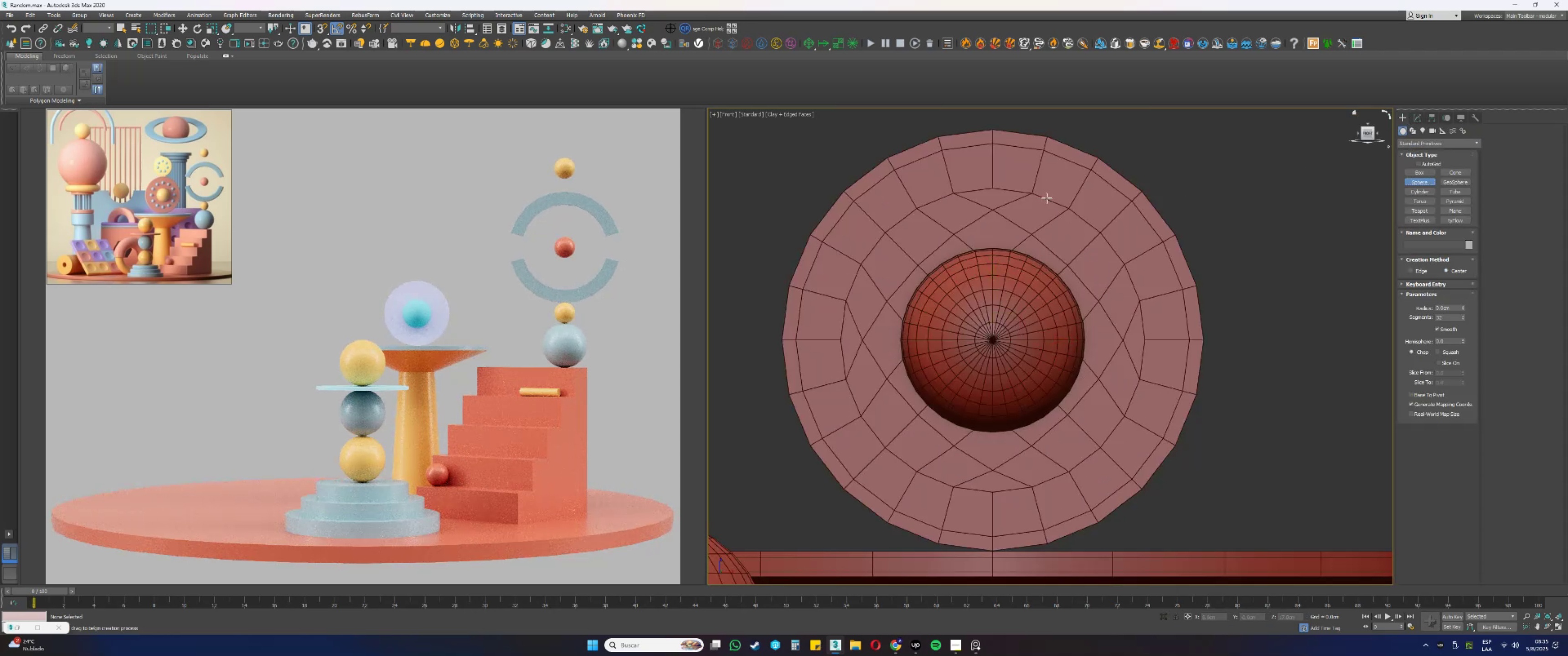 
key(S)
 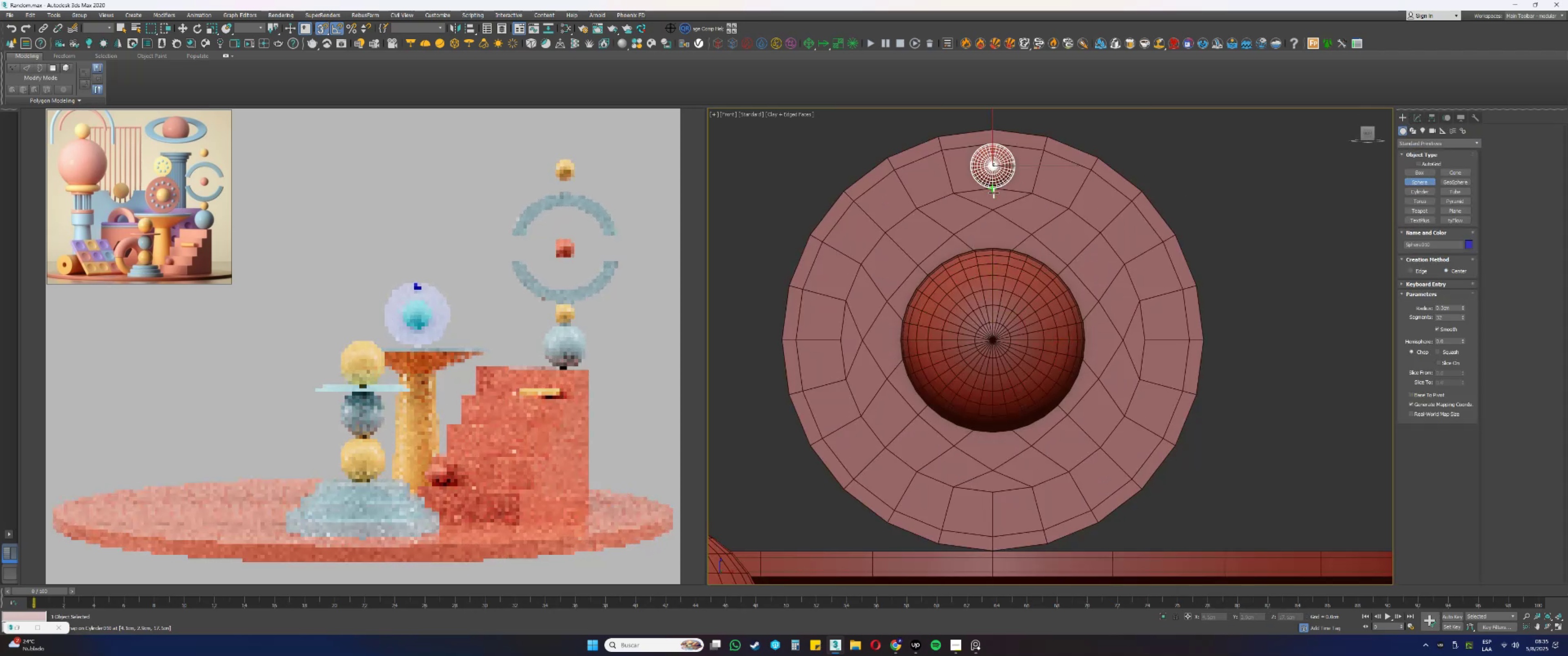 
right_click([1002, 176])
 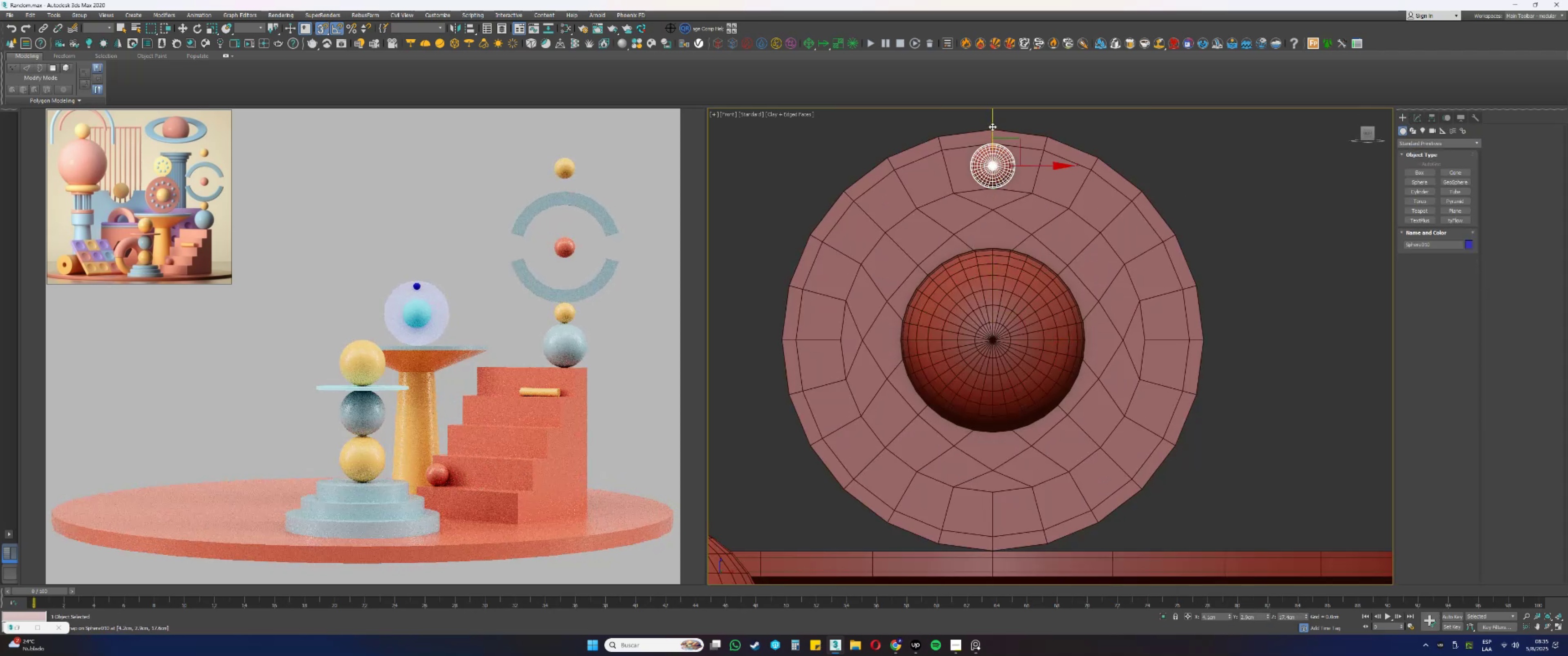 
type(ssss)
 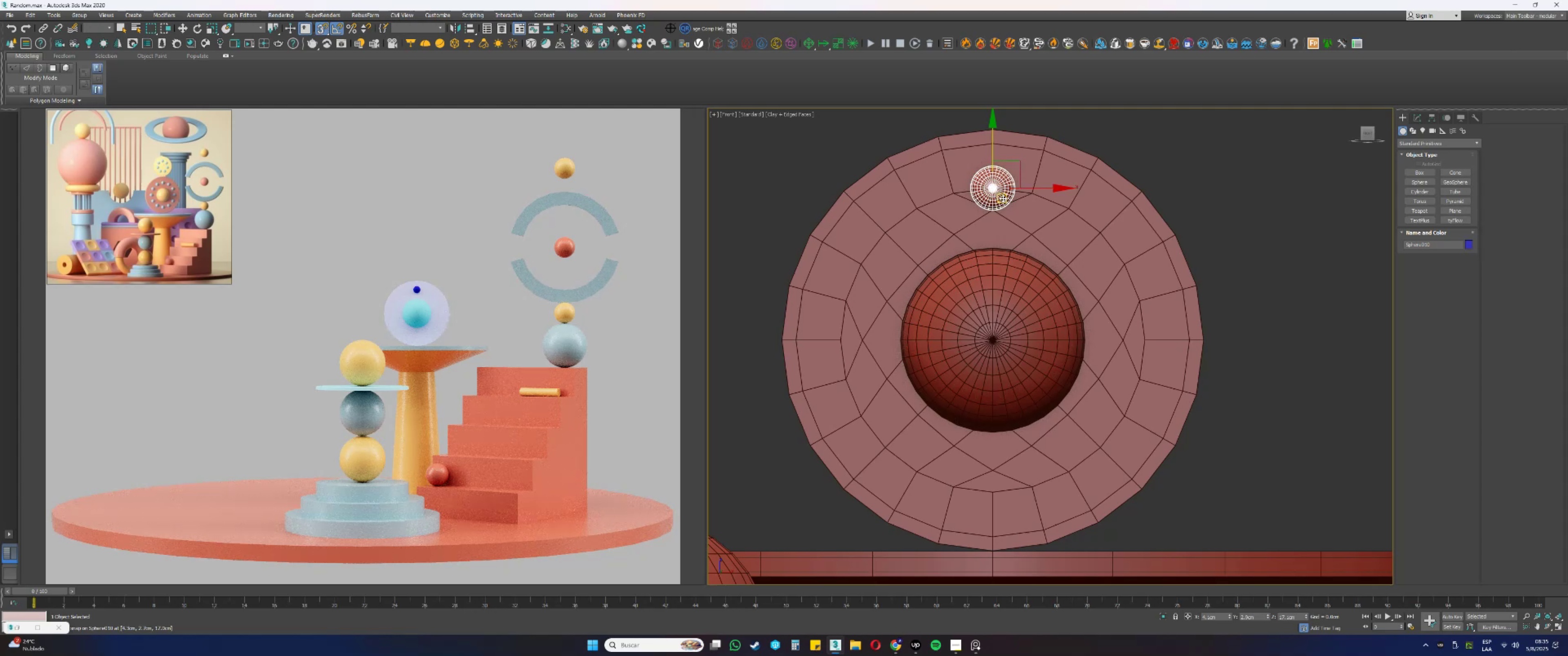 
key(Alt+AltLeft)
 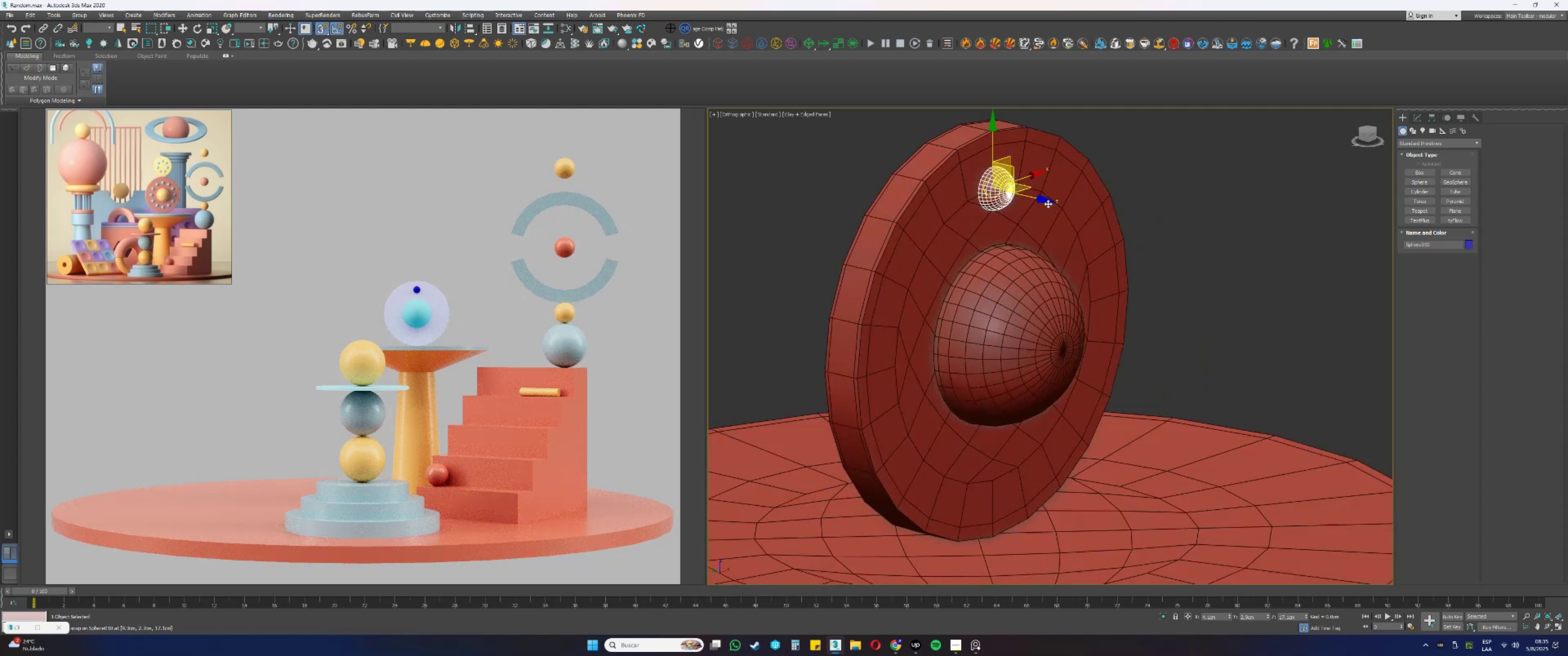 
key(S)
 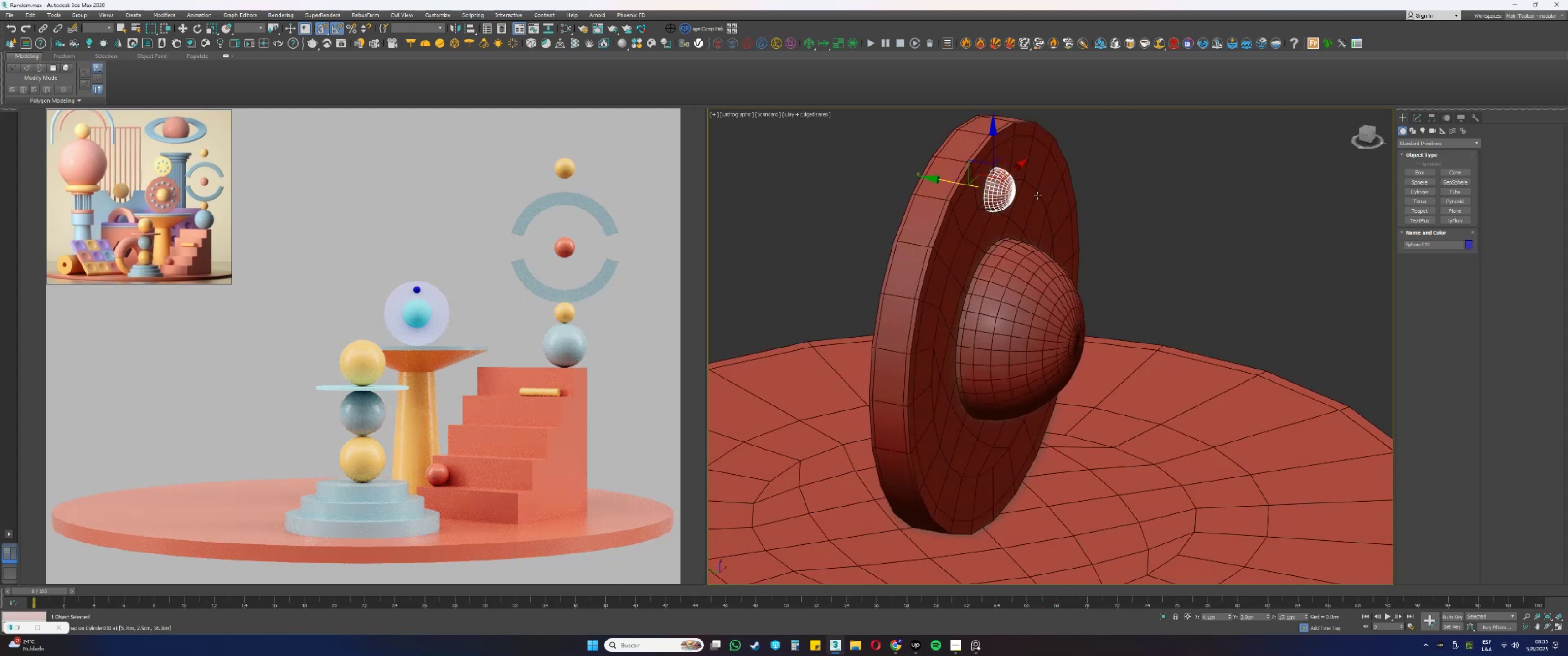 
scroll: coordinate [984, 173], scroll_direction: up, amount: 4.0
 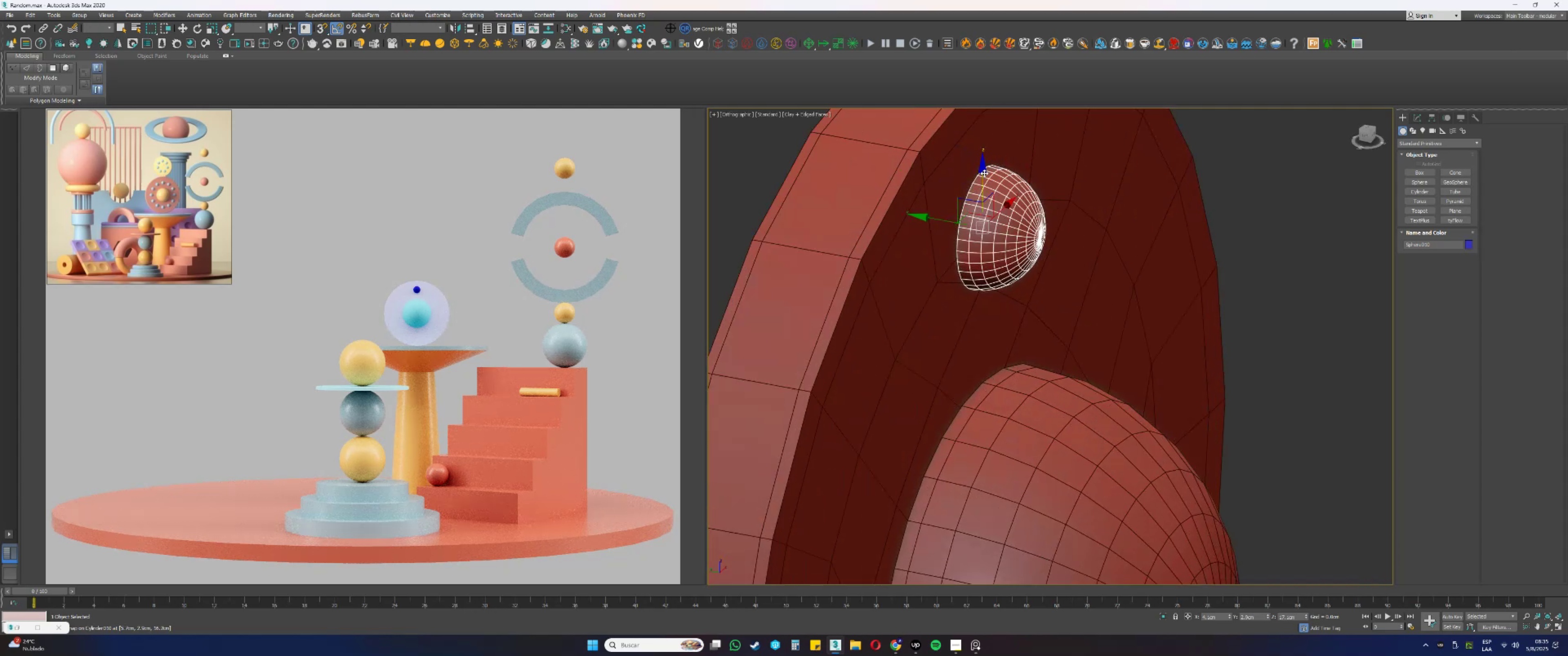 
key(F3)
 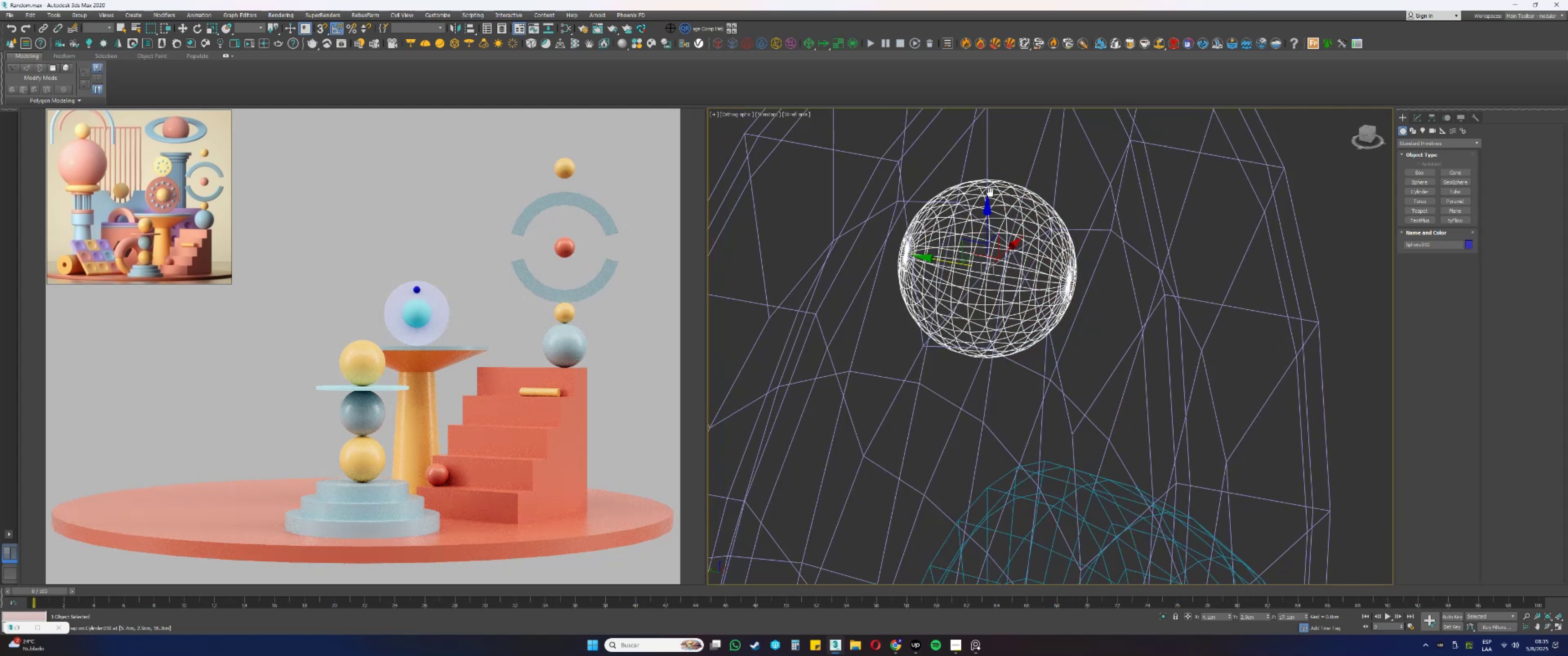 
key(F3)
 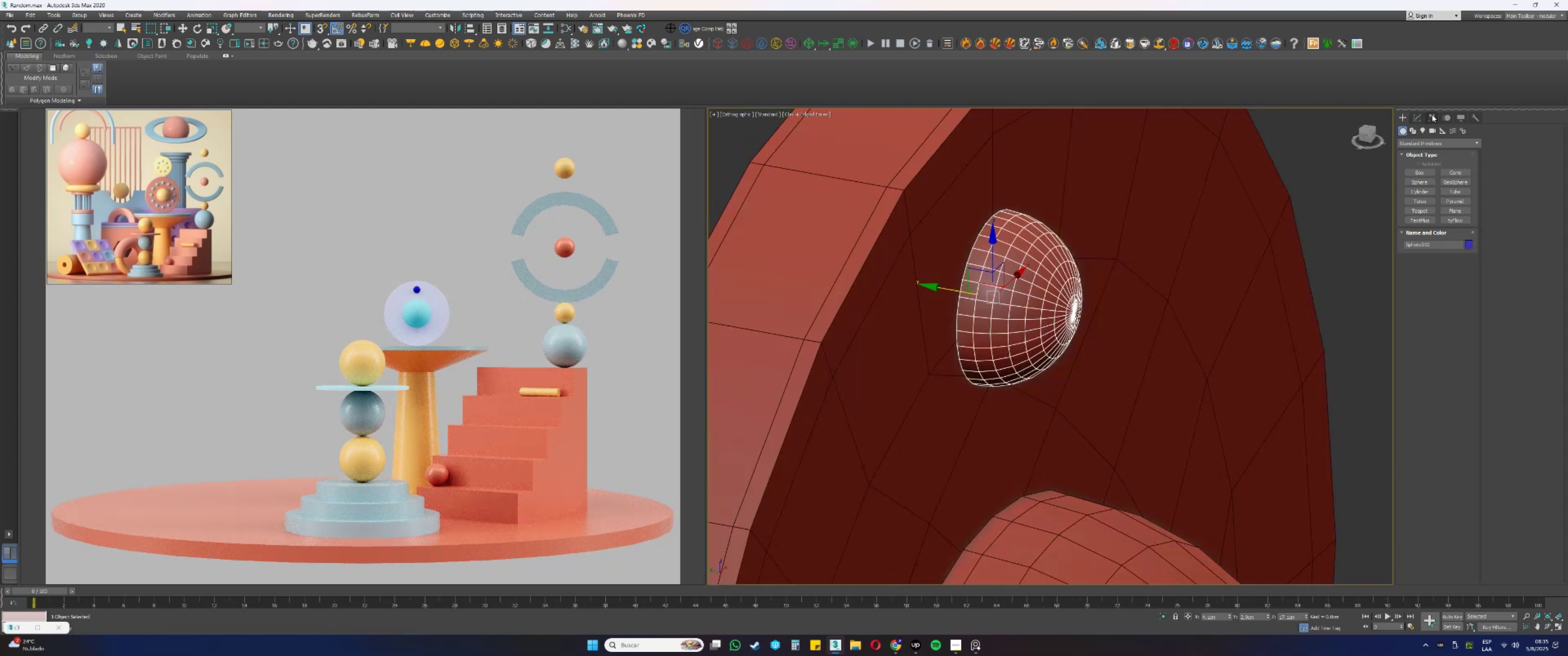 
left_click([1419, 117])
 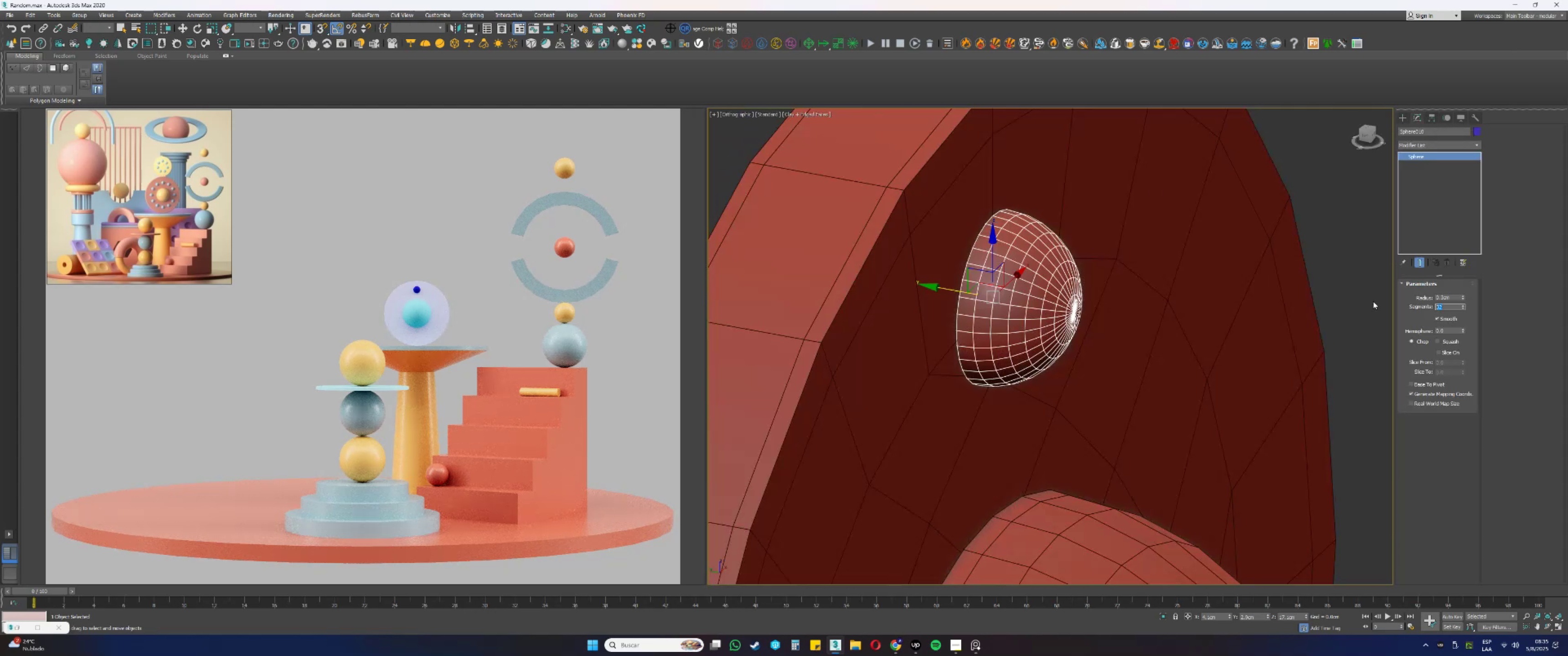 
key(Numpad1)
 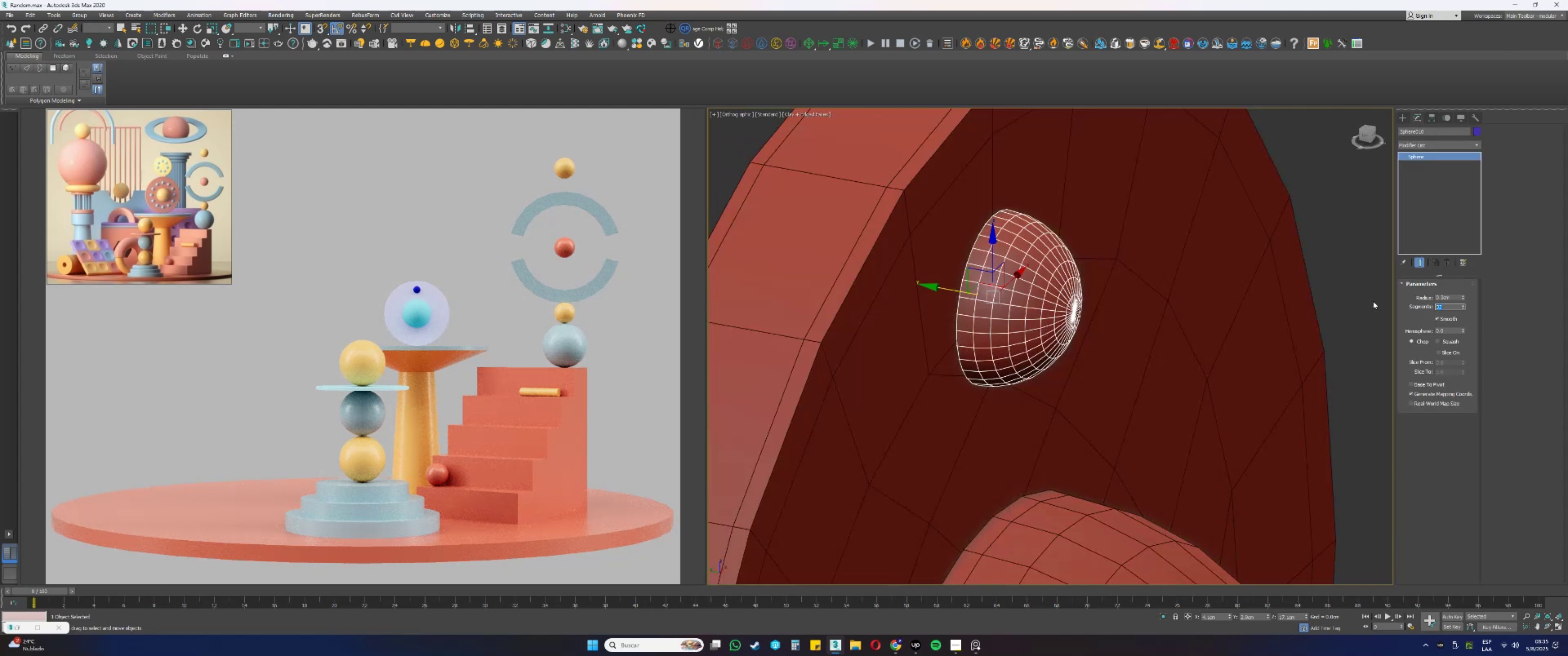 
key(Numpad2)
 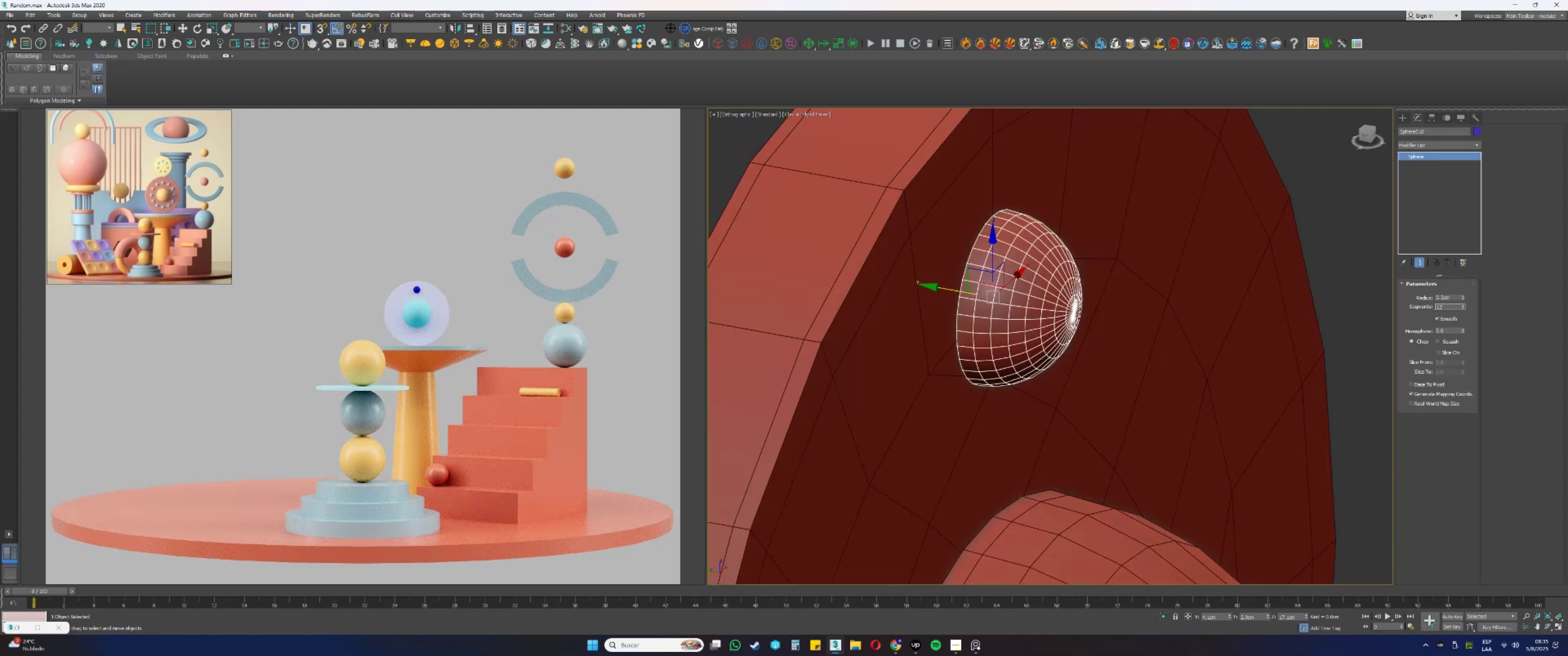 
key(Numpad3)
 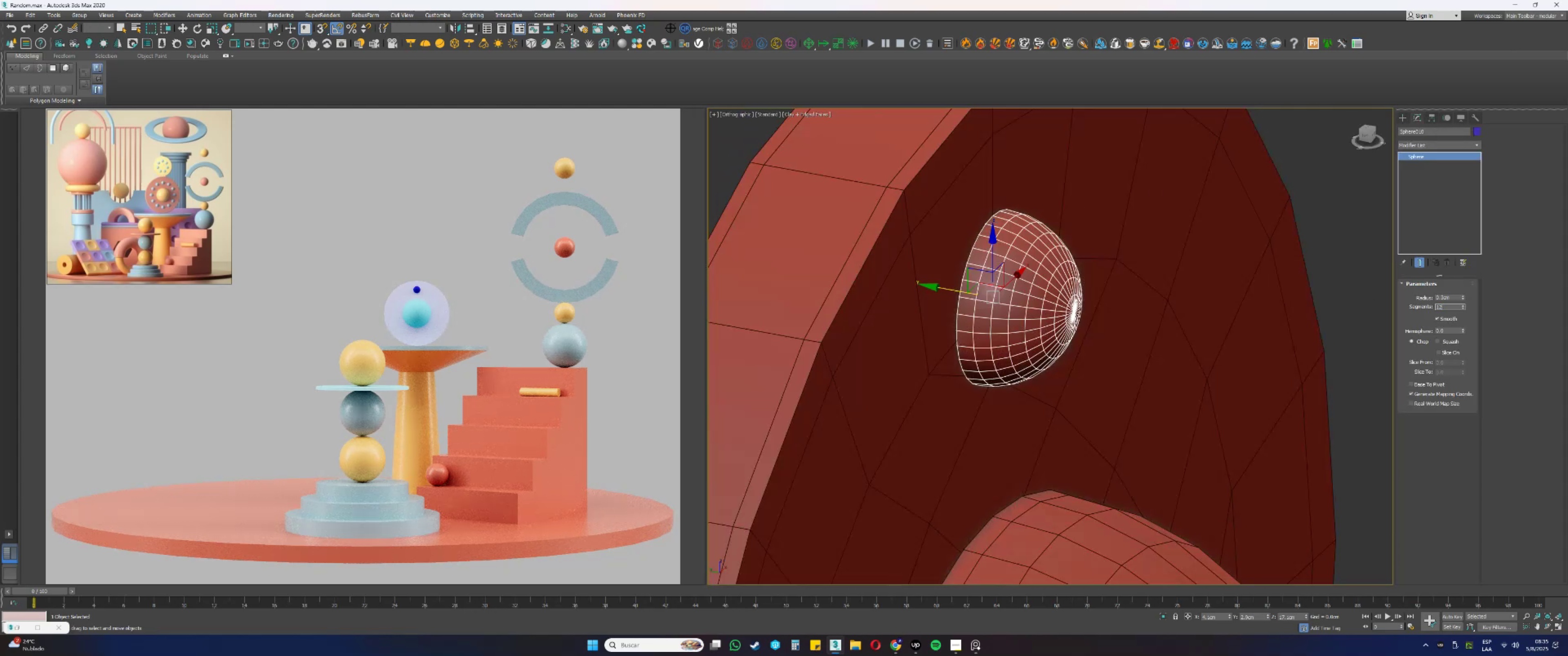 
key(NumpadEnter)
 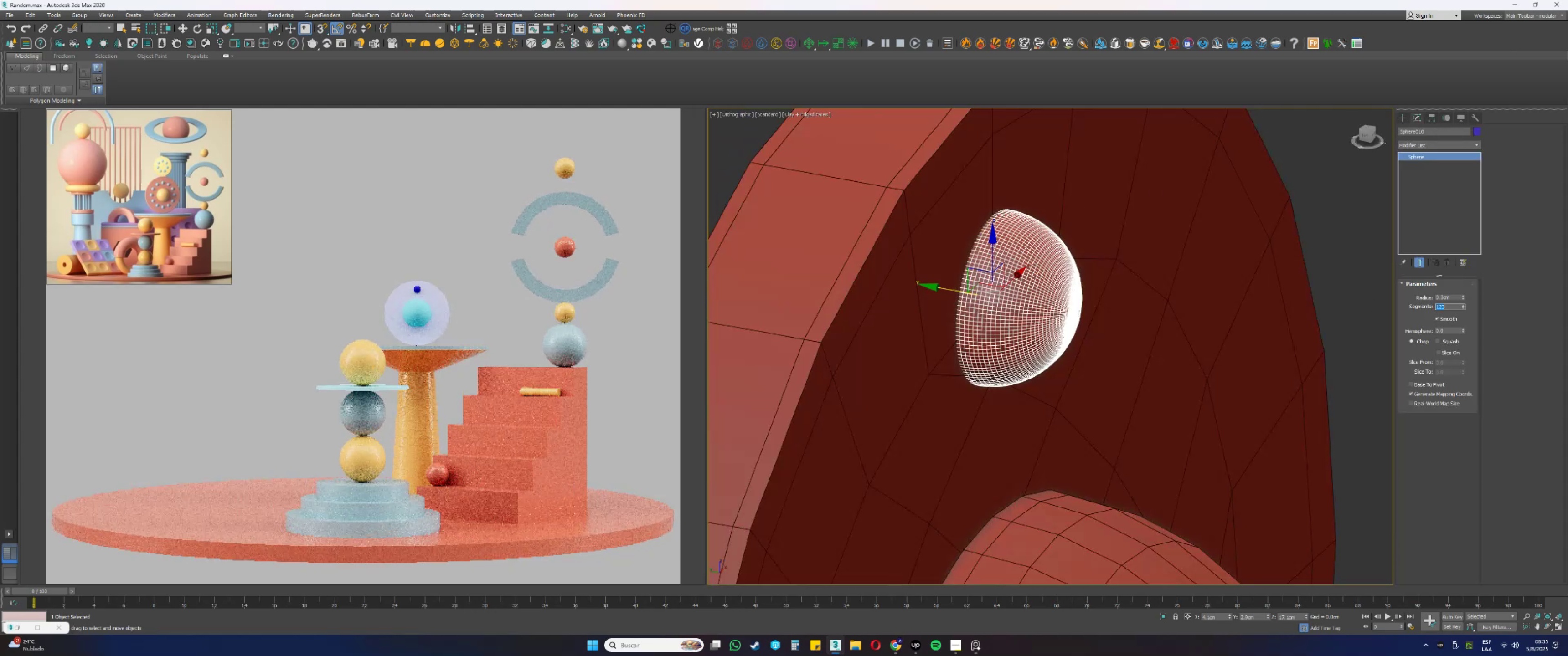 
key(Numpad1)
 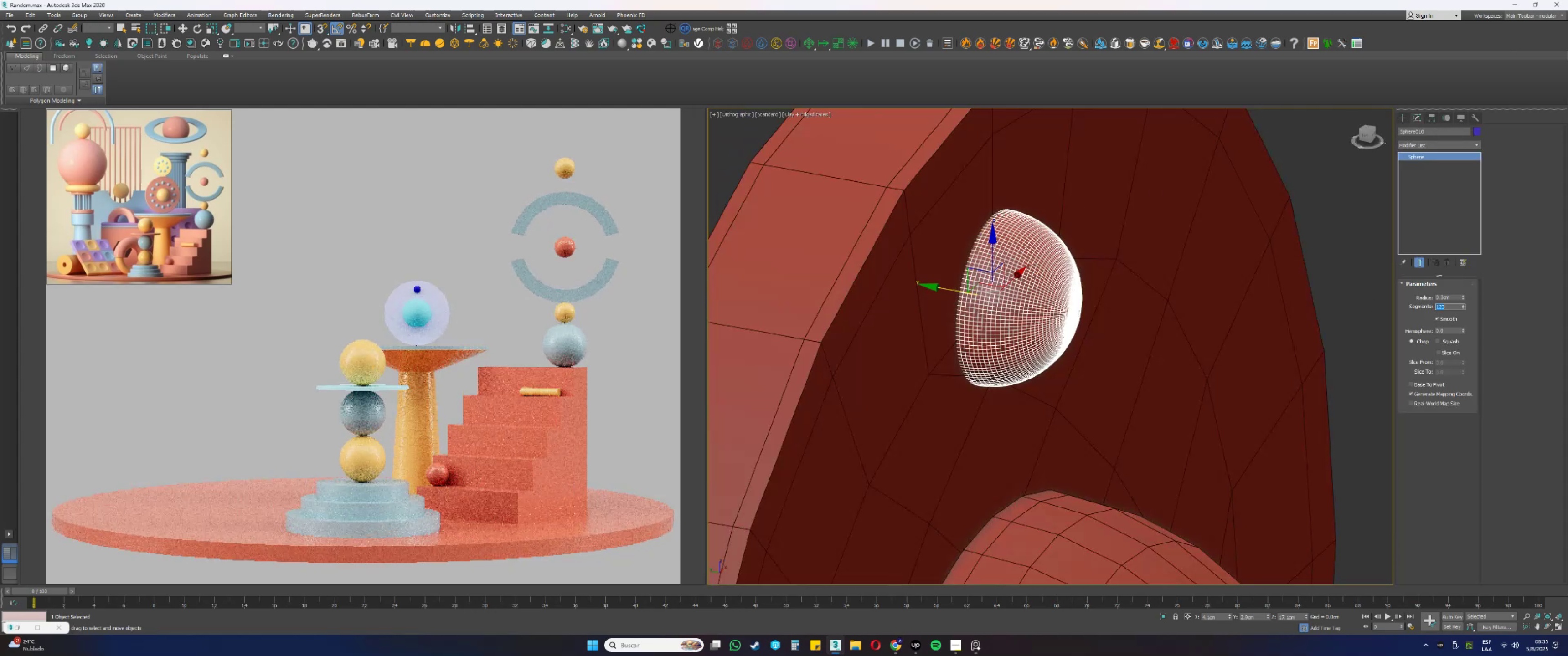 
key(Numpad2)
 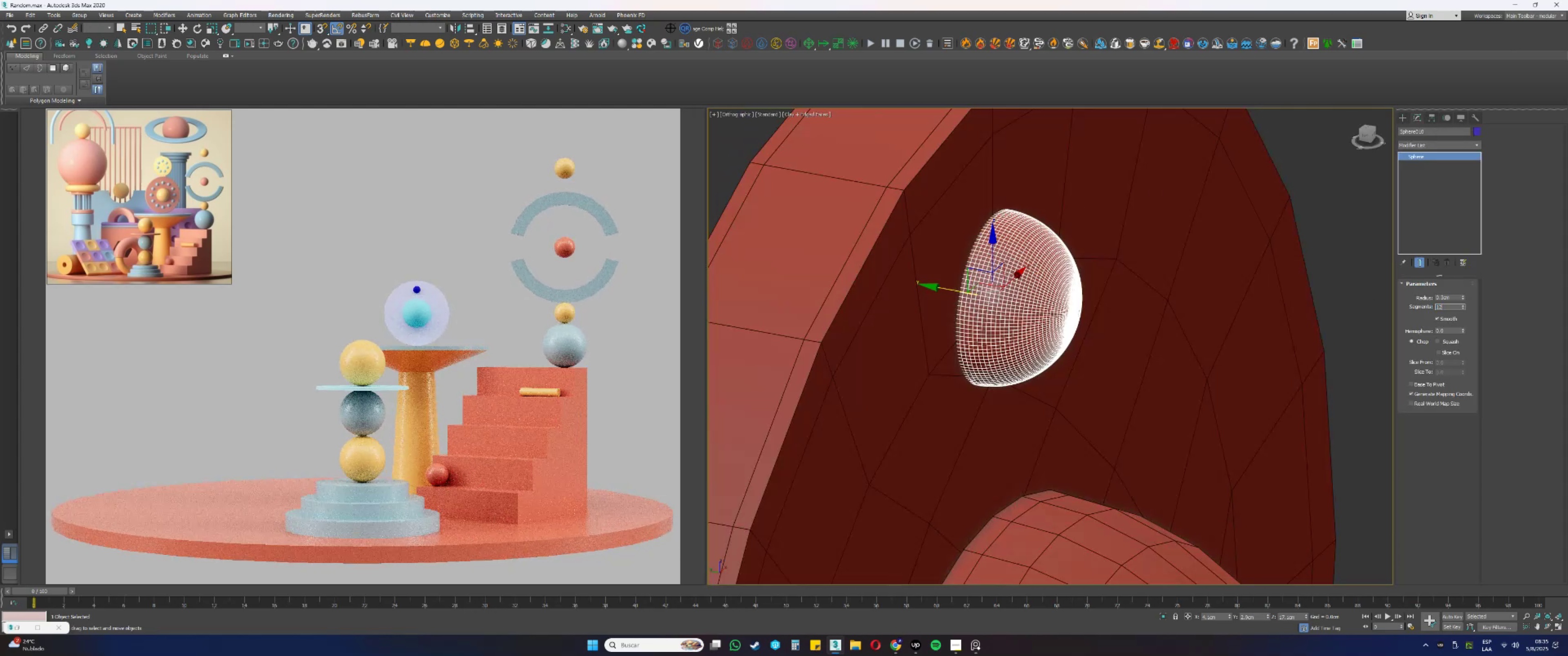 
key(NumpadEnter)
 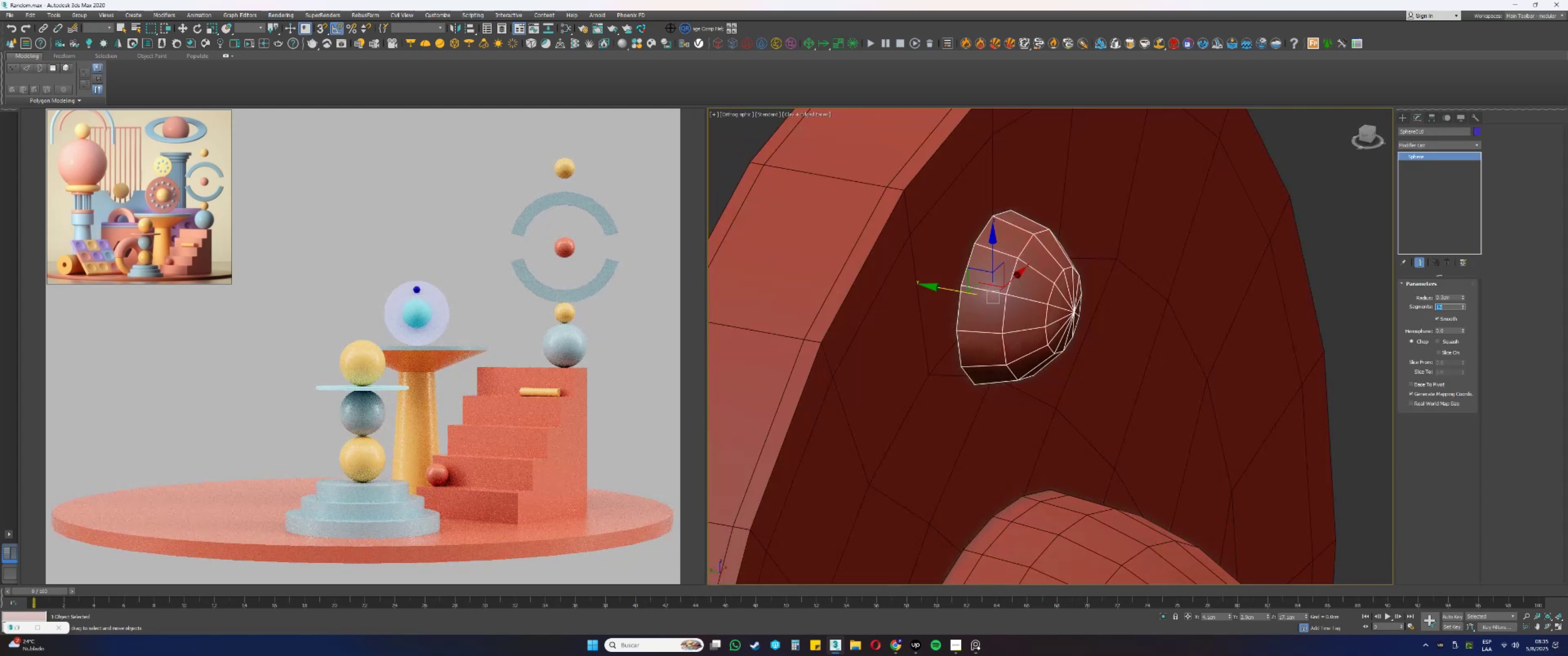 
key(Numpad2)
 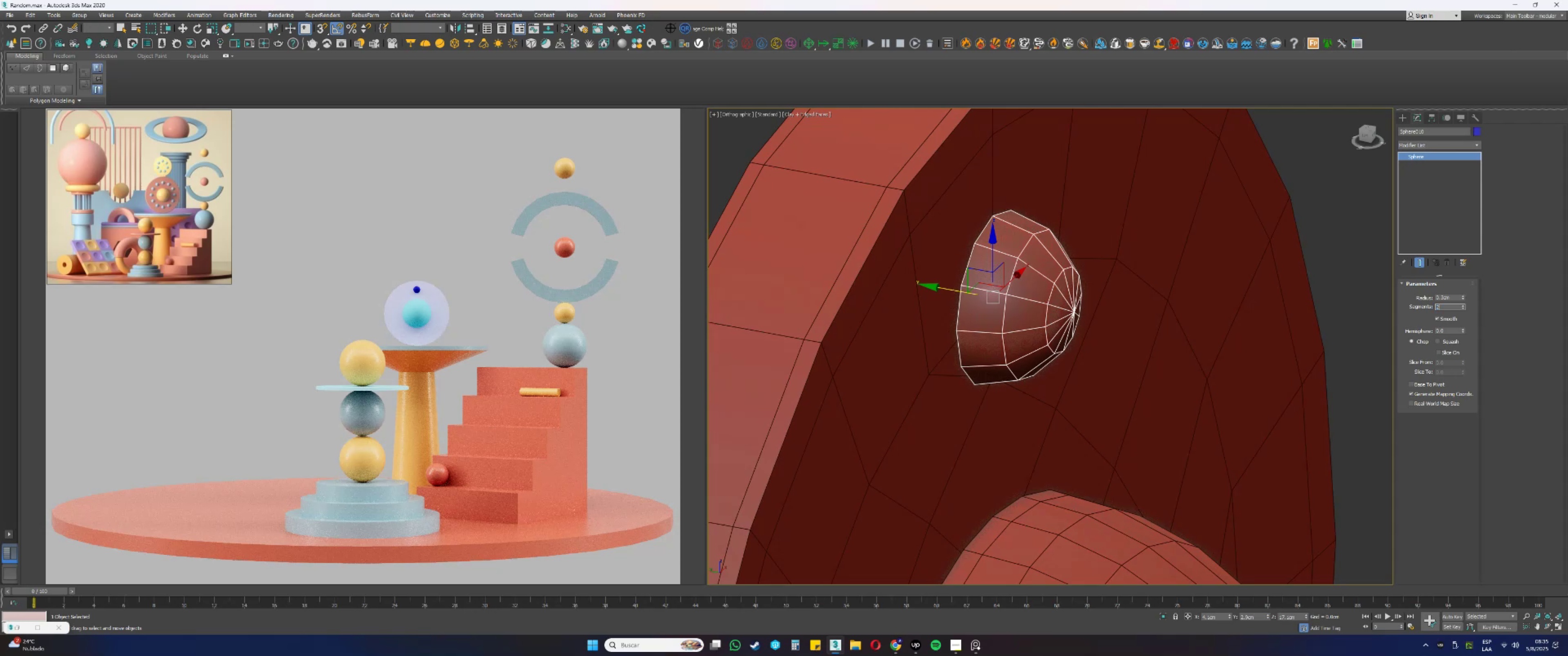 
key(Numpad4)
 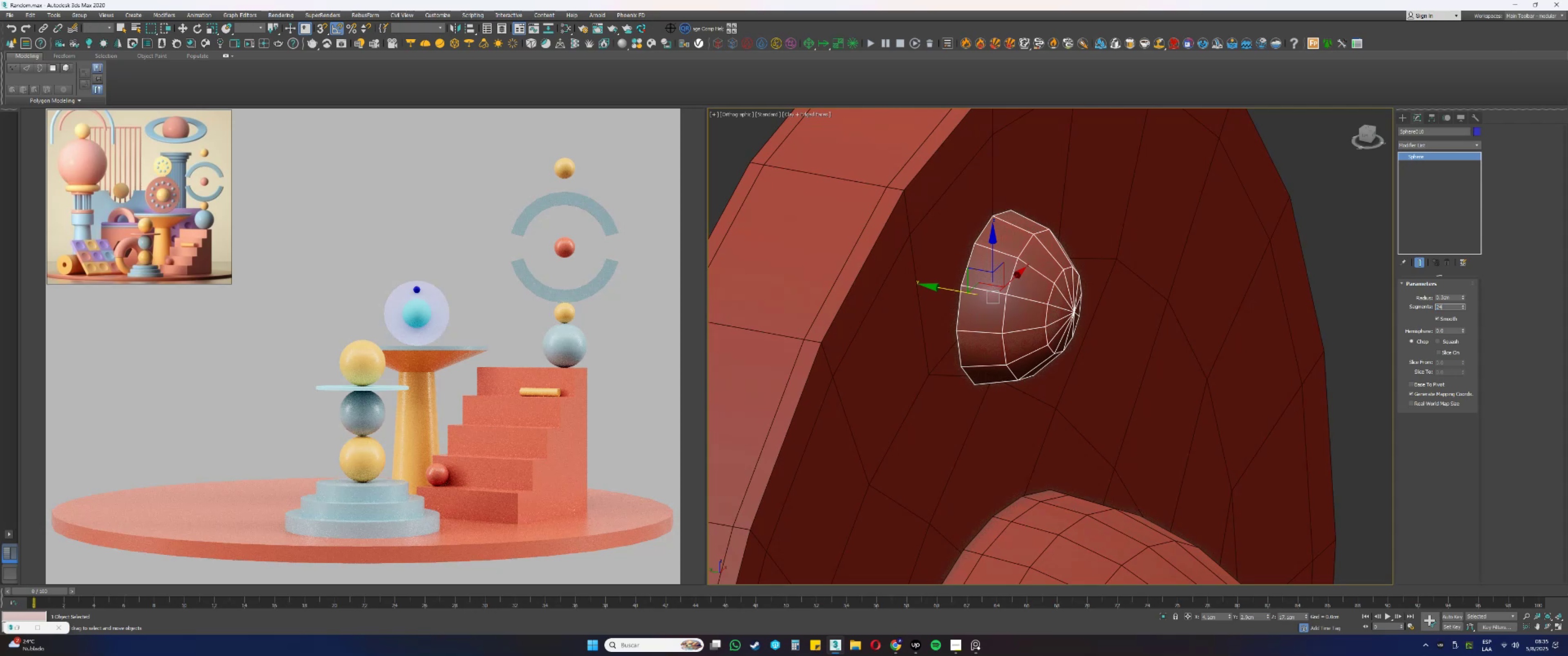 
key(NumpadEnter)
 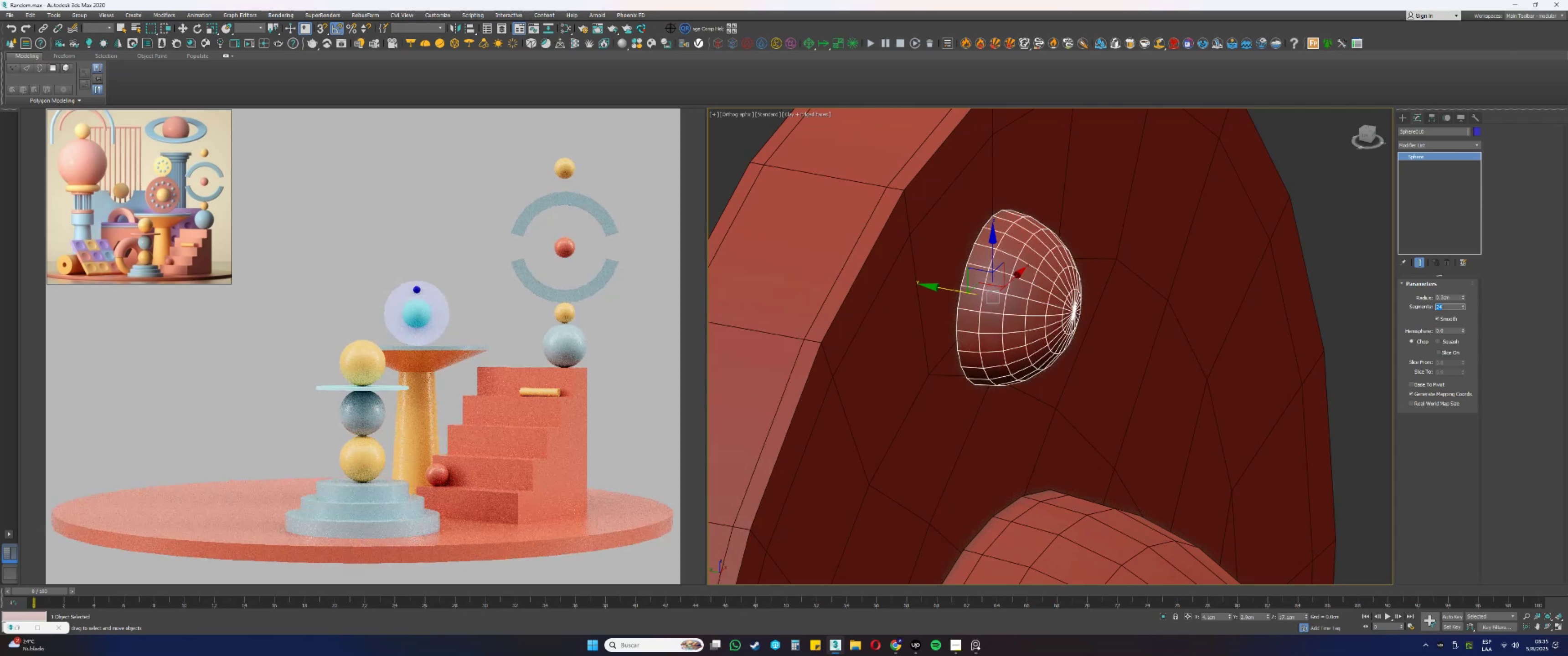 
left_click([1412, 146])
 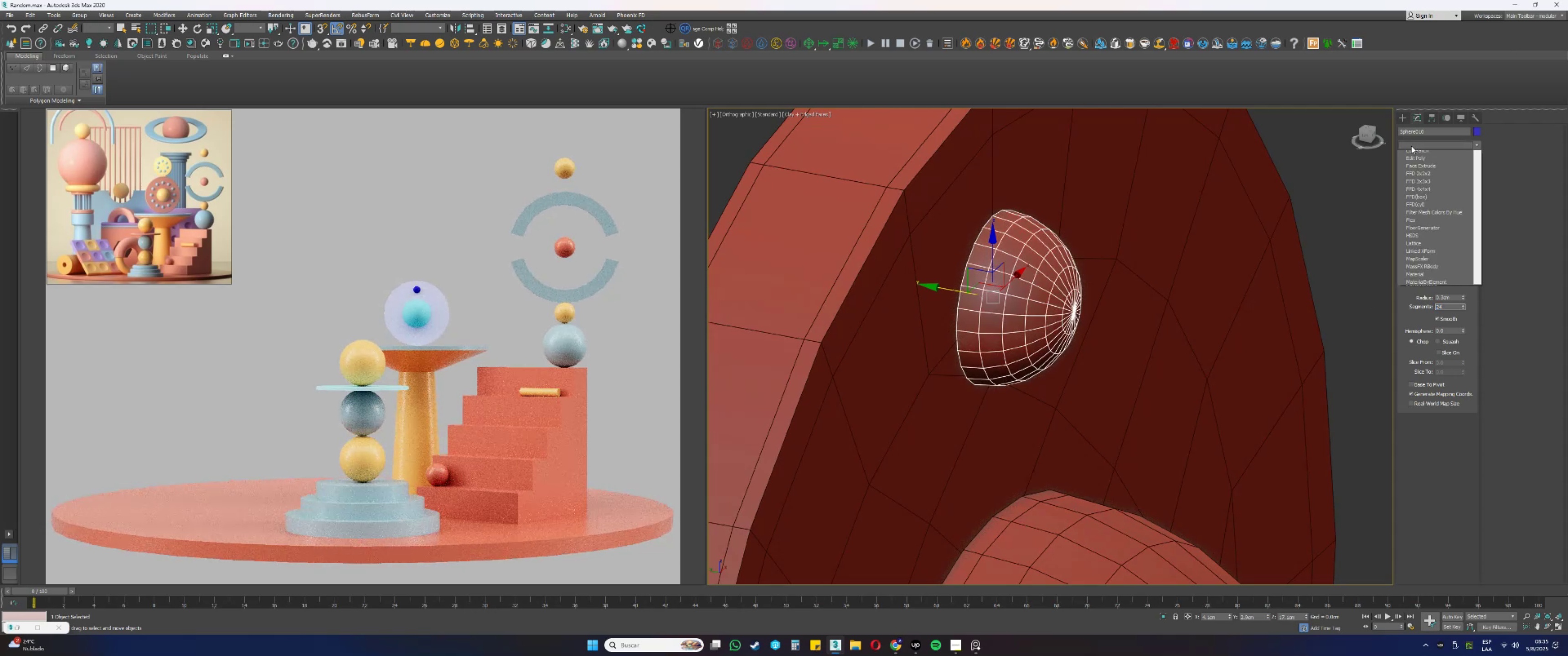 
key(E)
 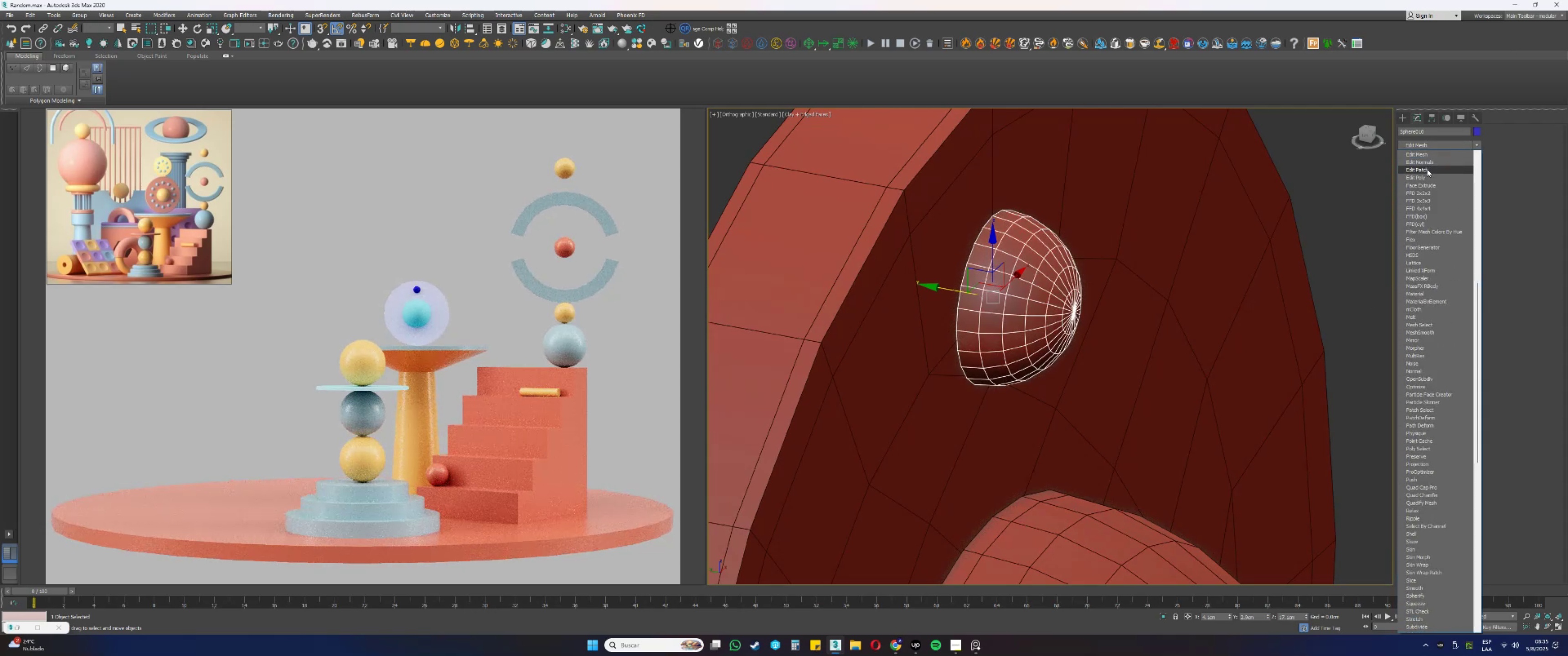 
left_click([1423, 179])
 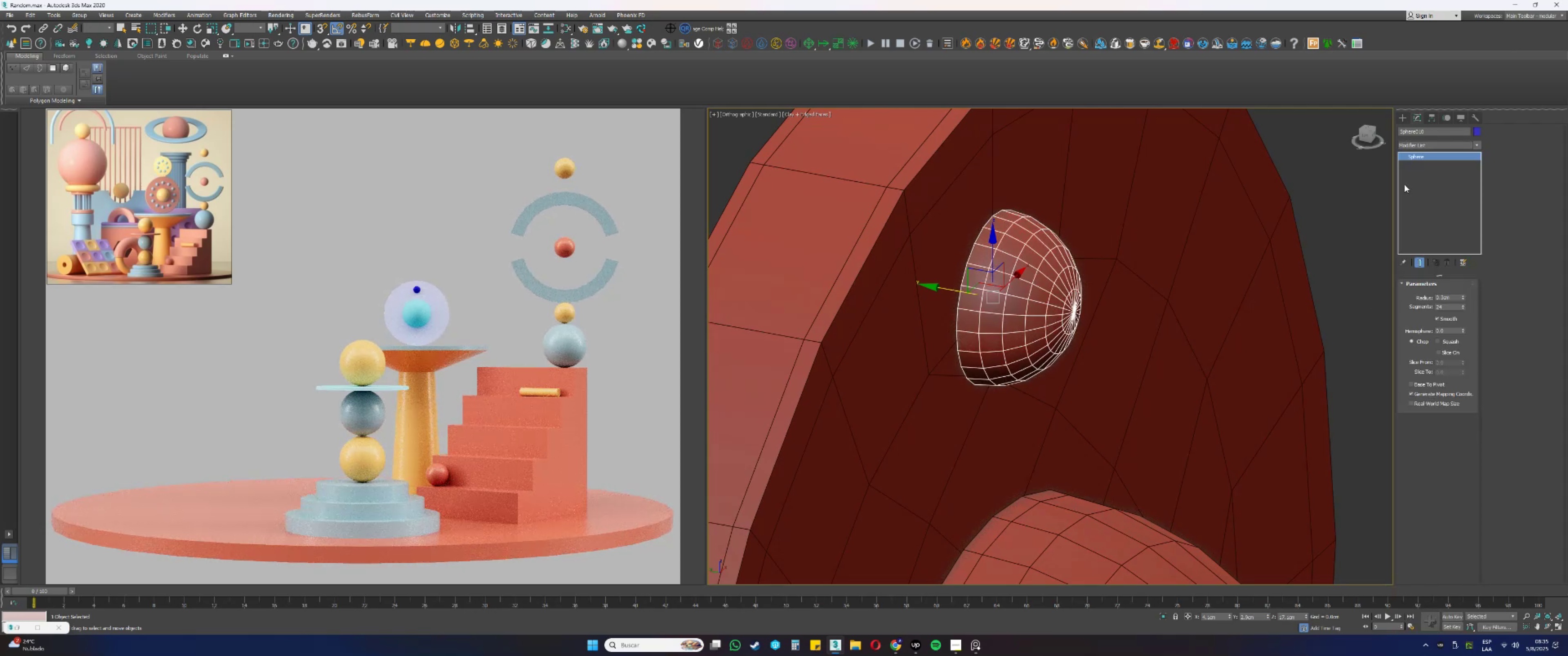 
key(4)
 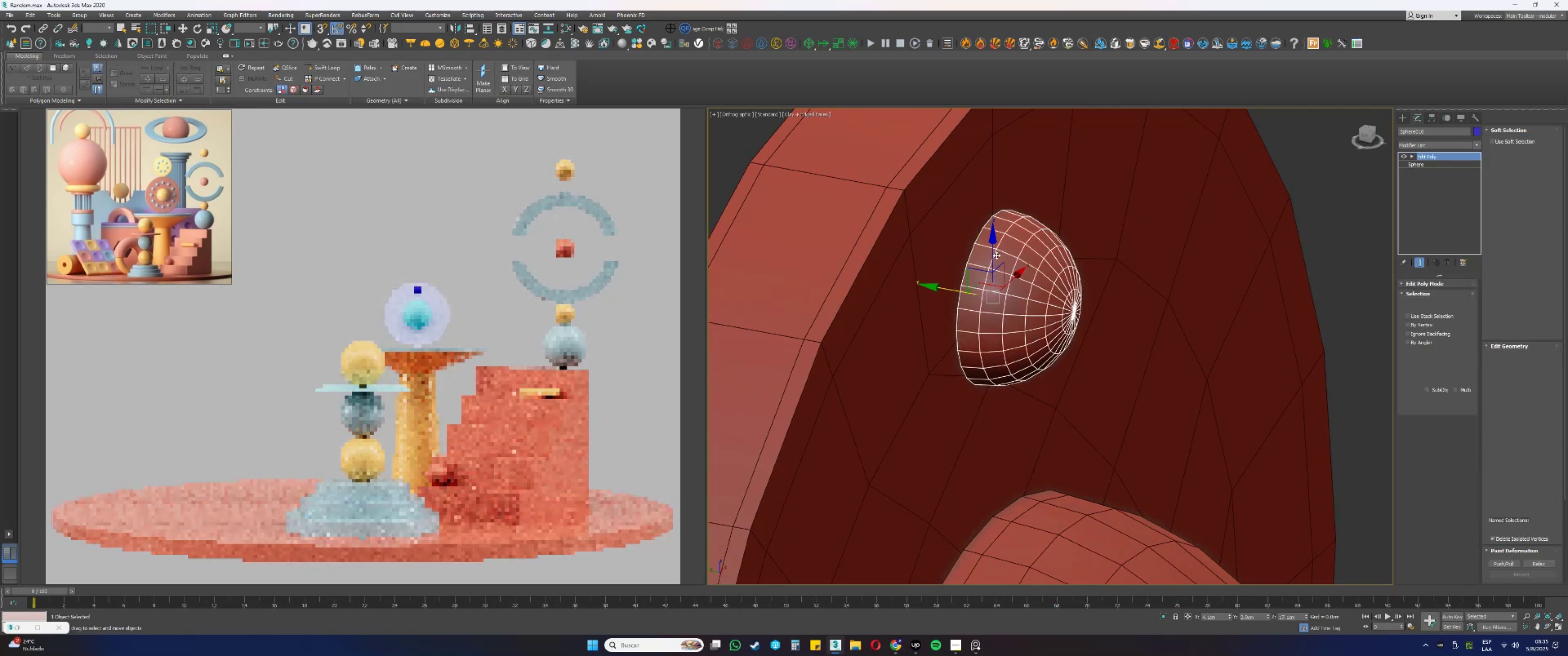 
key(F3)
 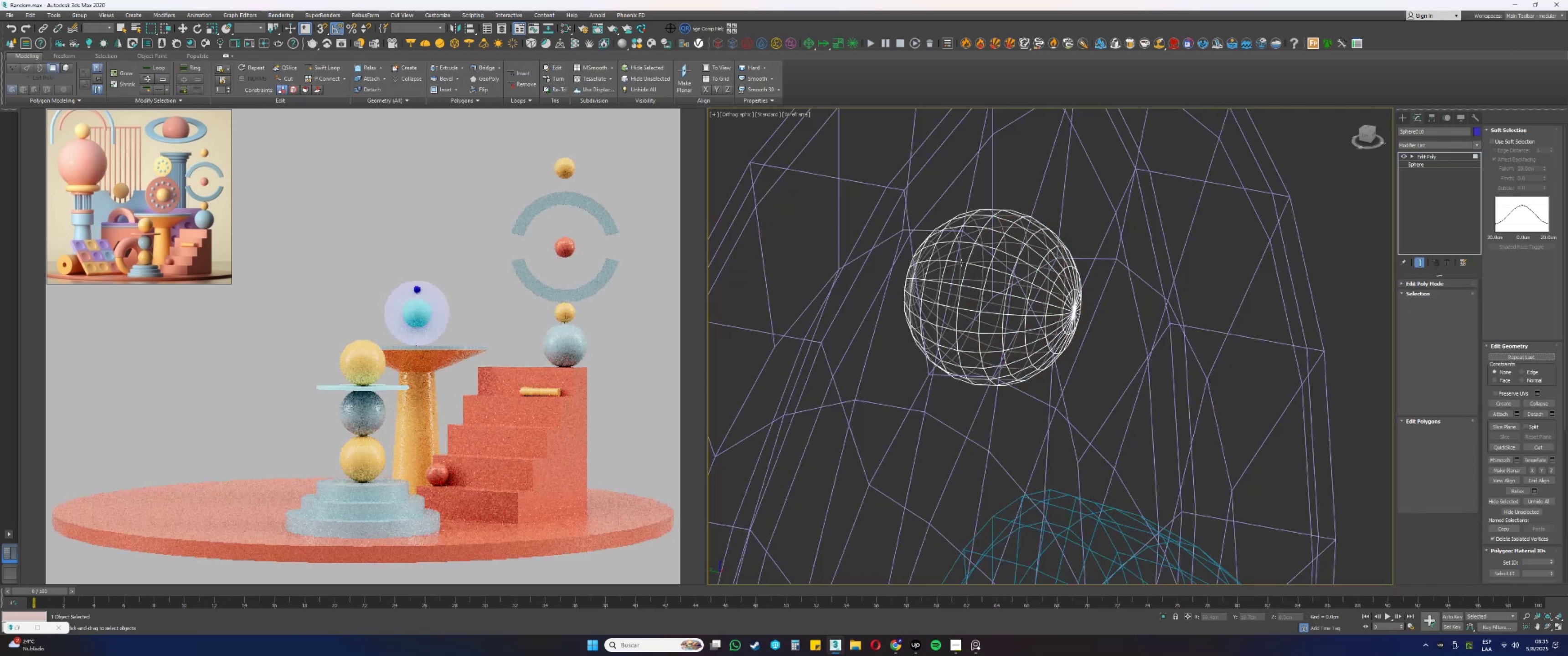 
left_click([961, 260])
 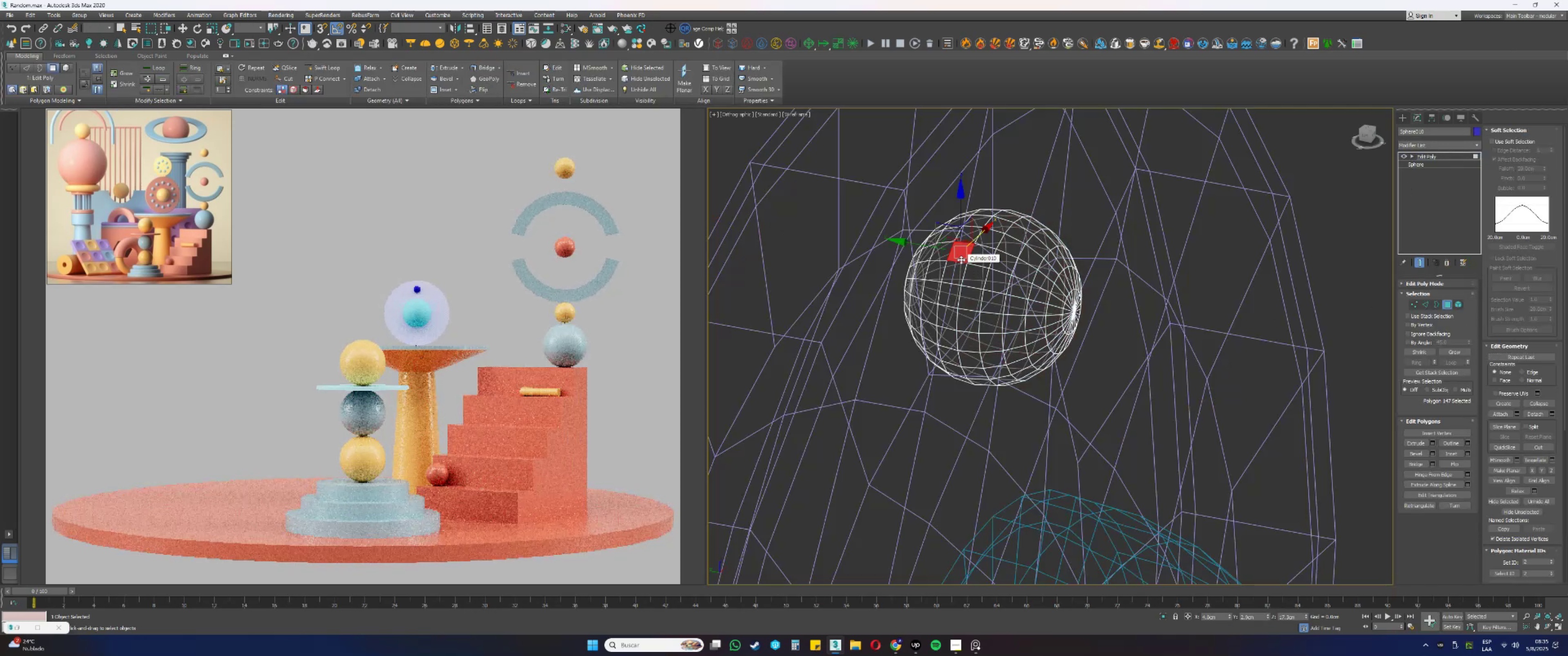 
key(Shift+ShiftLeft)
 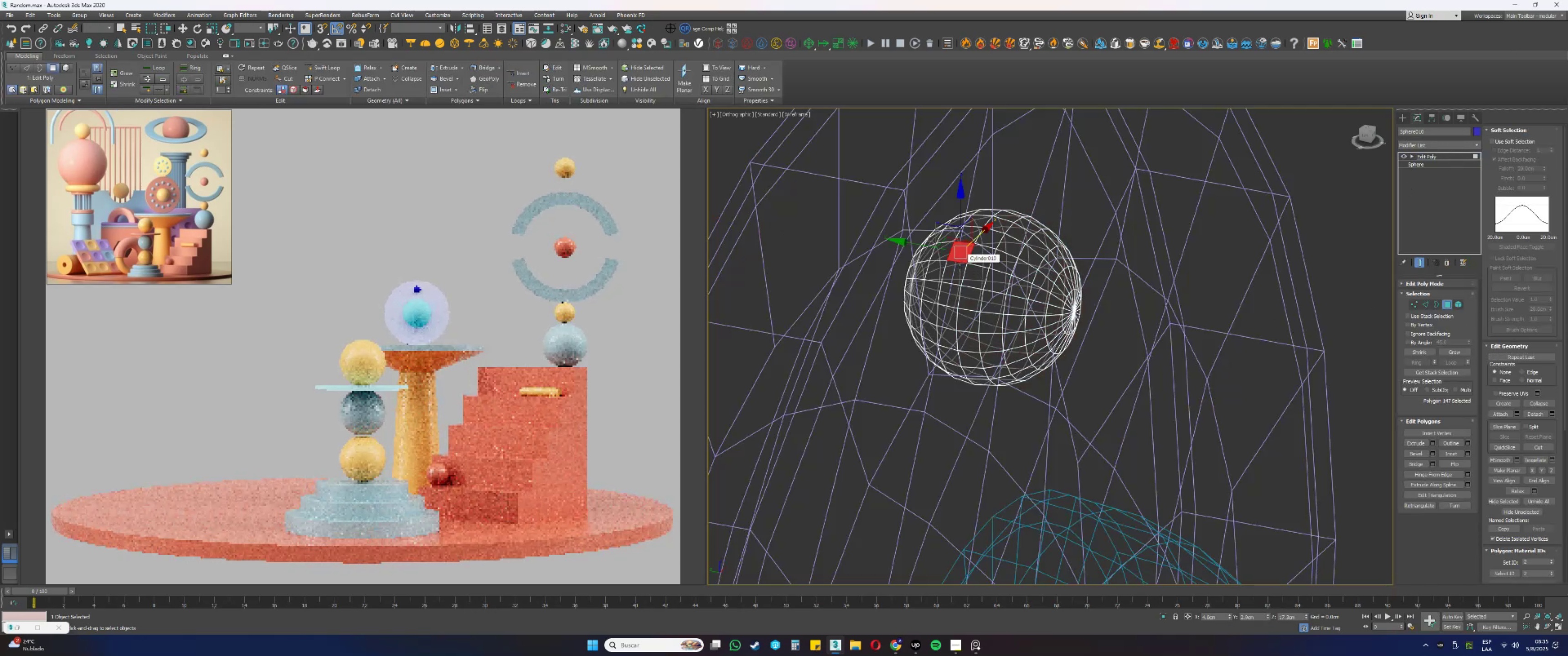 
double_click([959, 272])
 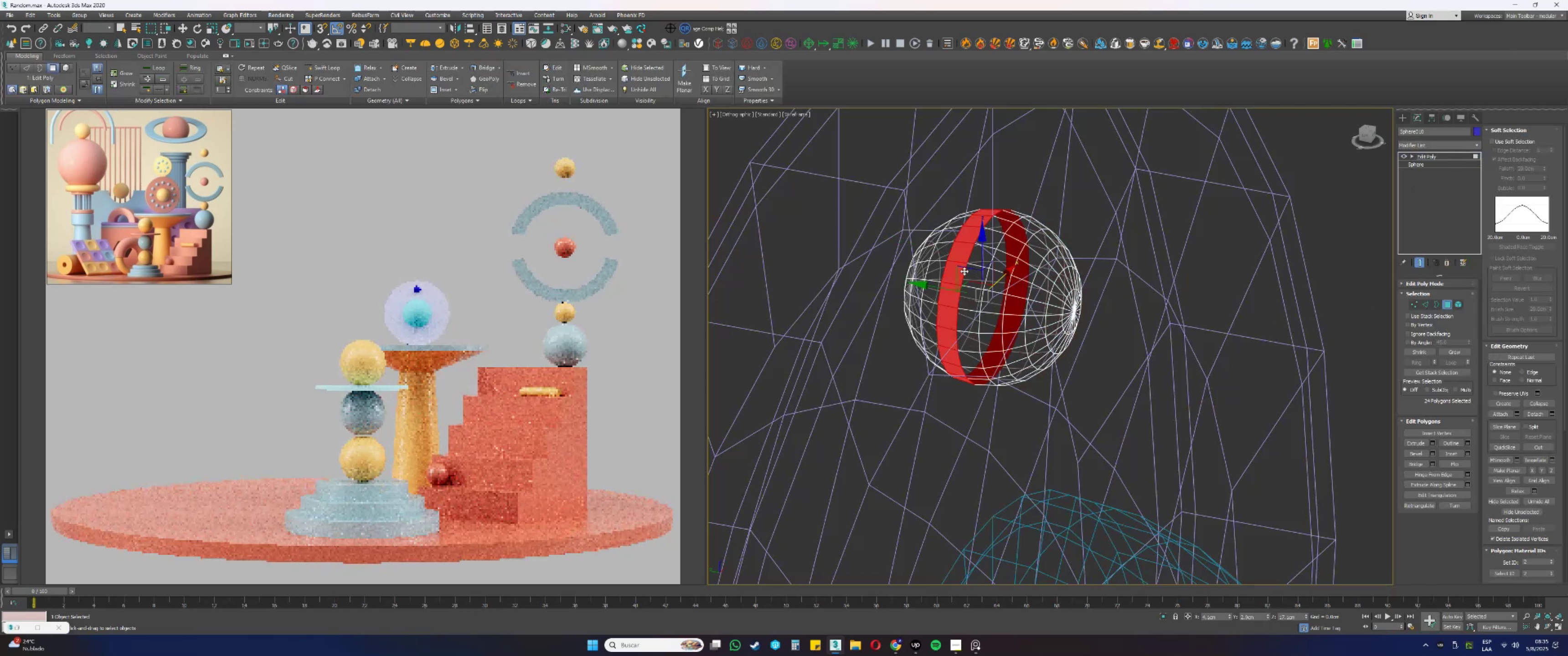 
key(Delete)
 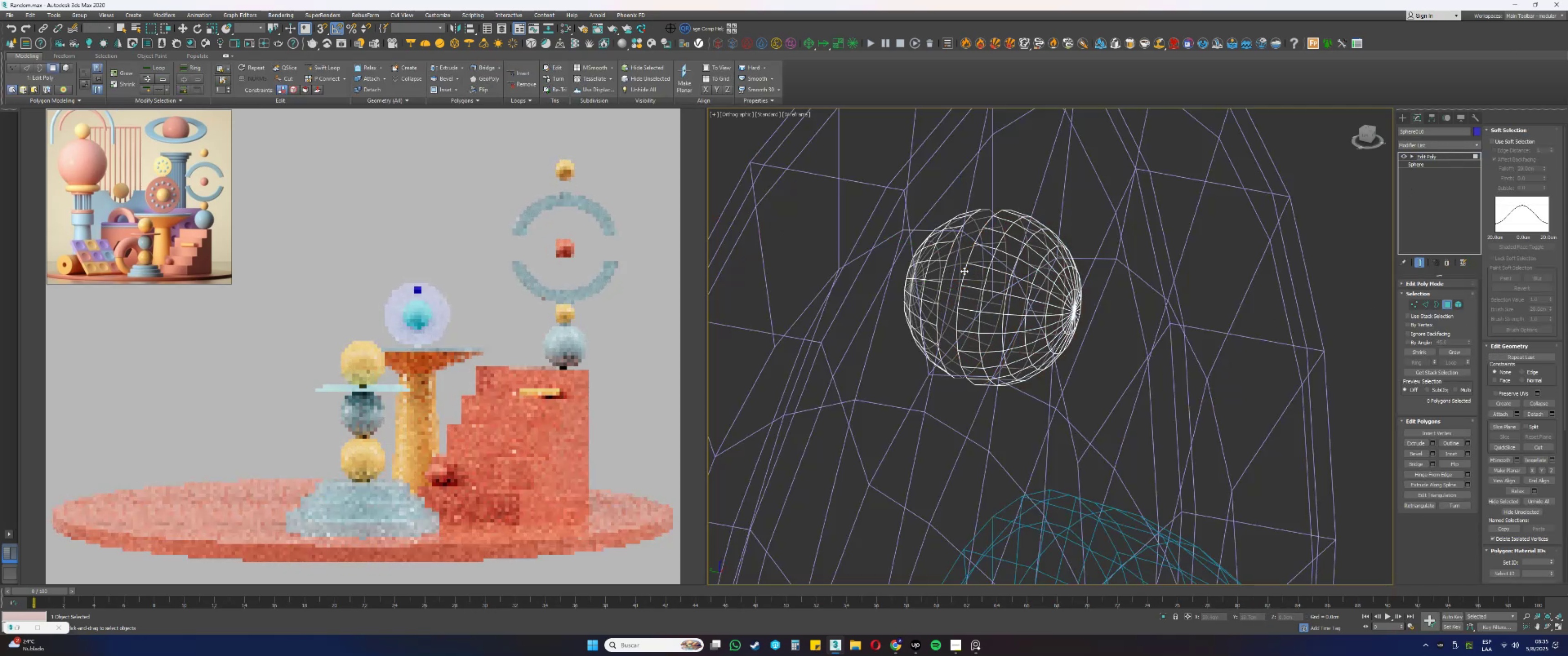 
key(5)
 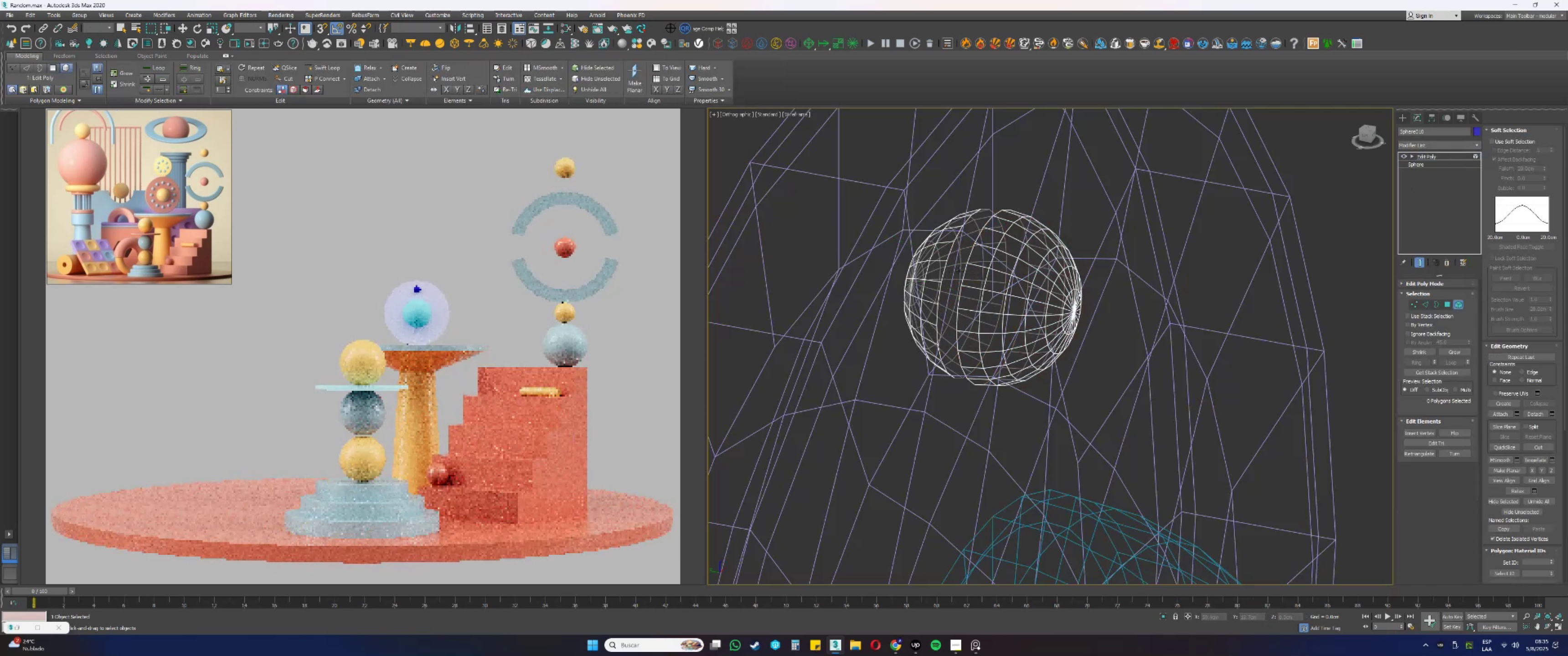 
left_click([936, 266])
 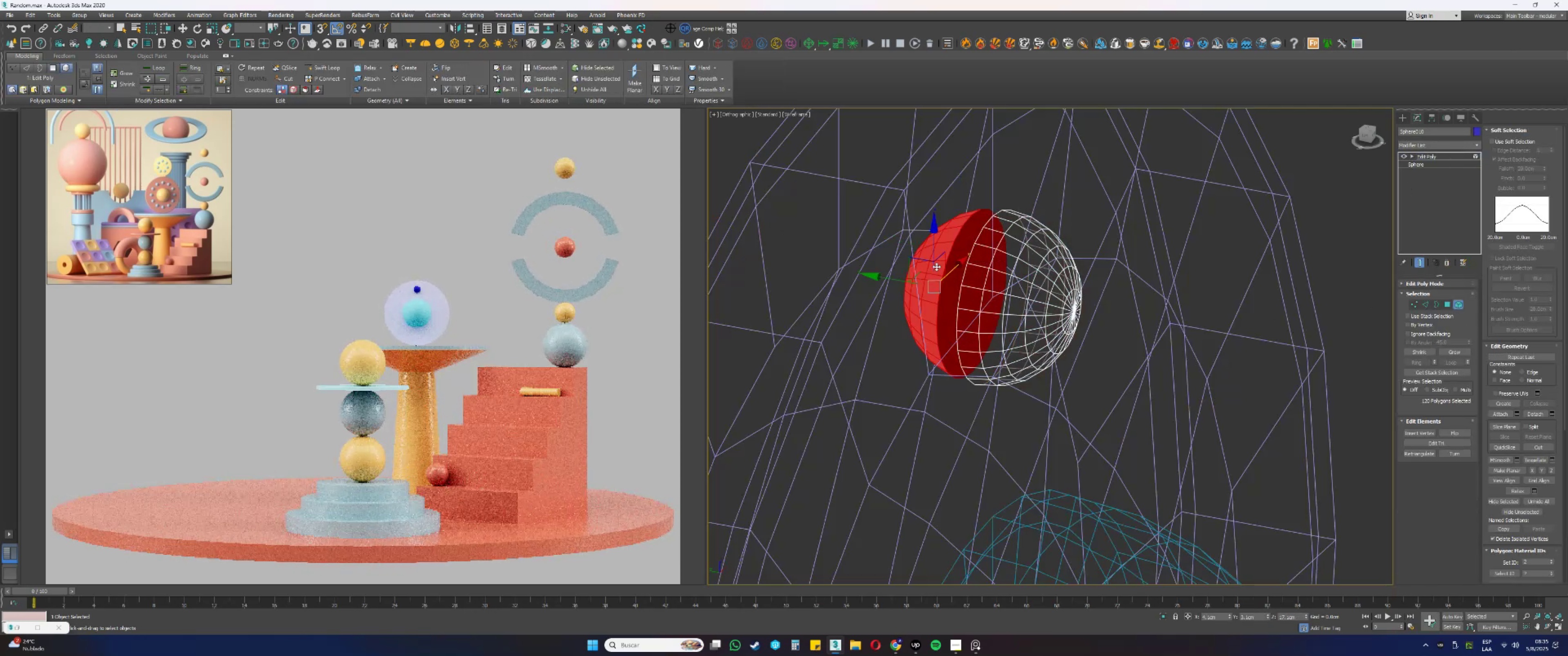 
type([Delete]3r)
 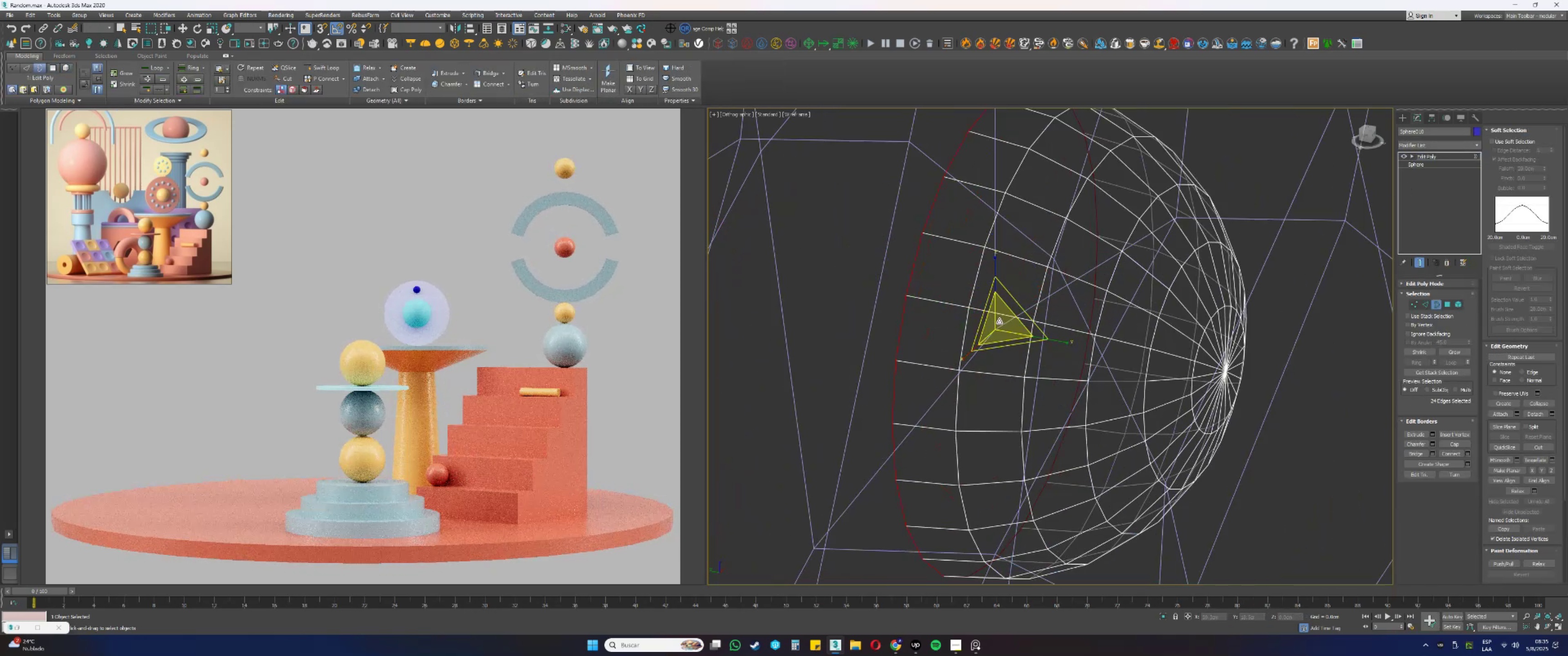 
scroll: coordinate [991, 280], scroll_direction: up, amount: 3.0
 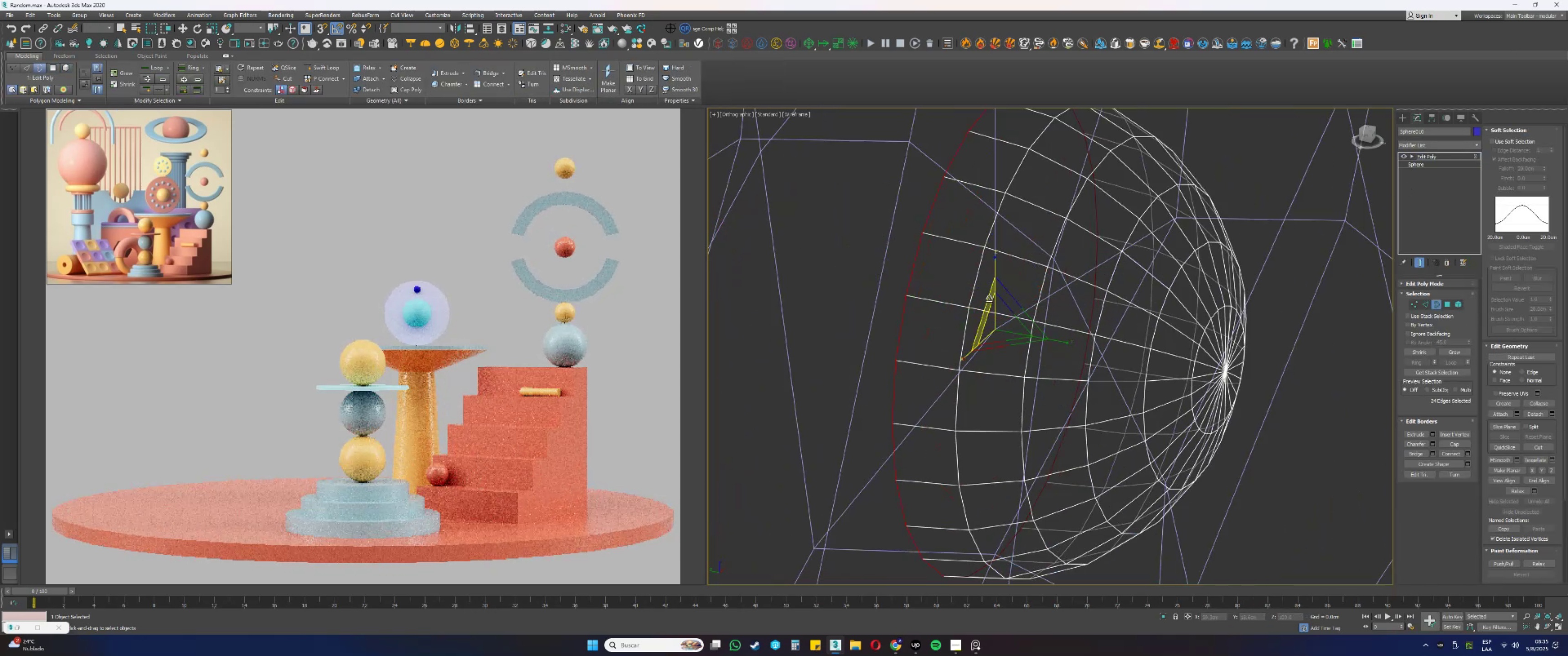 
hold_key(key=ShiftLeft, duration=0.32)
 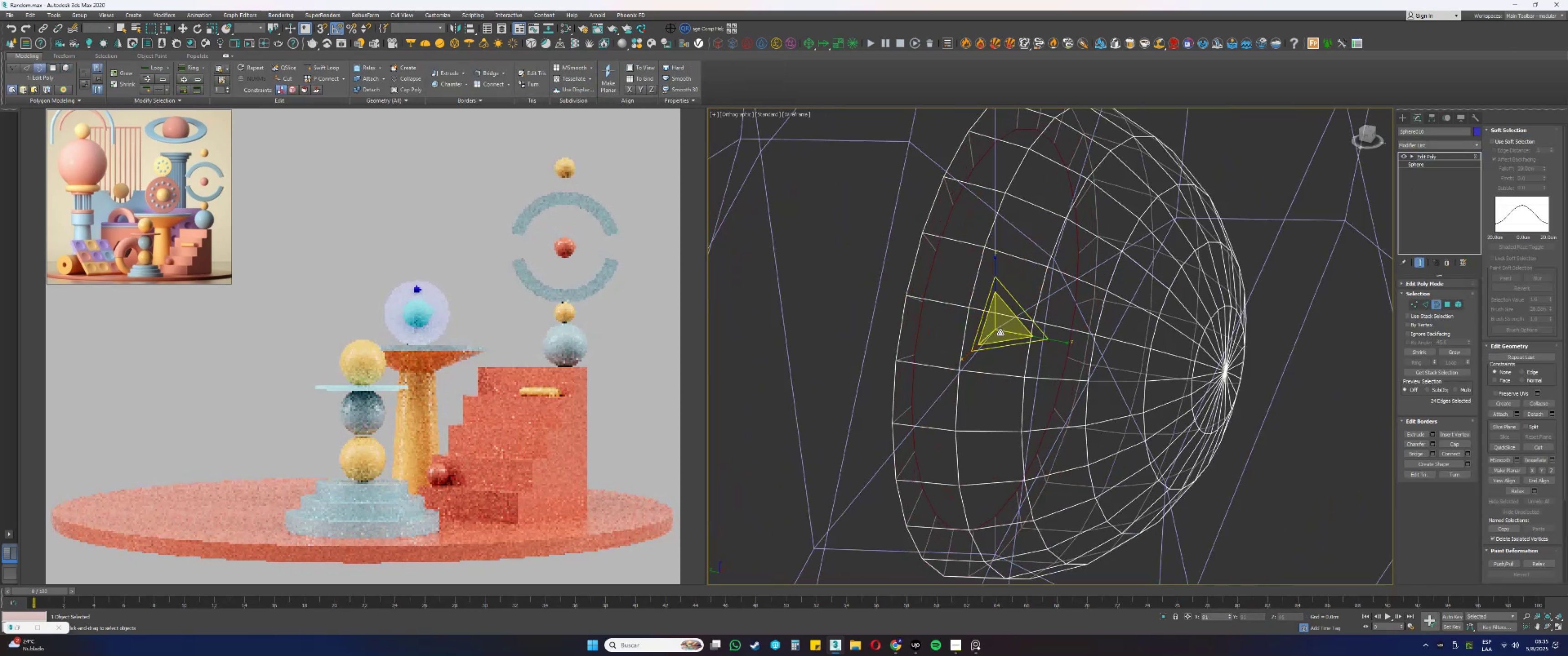 
hold_key(key=ShiftLeft, duration=0.37)
 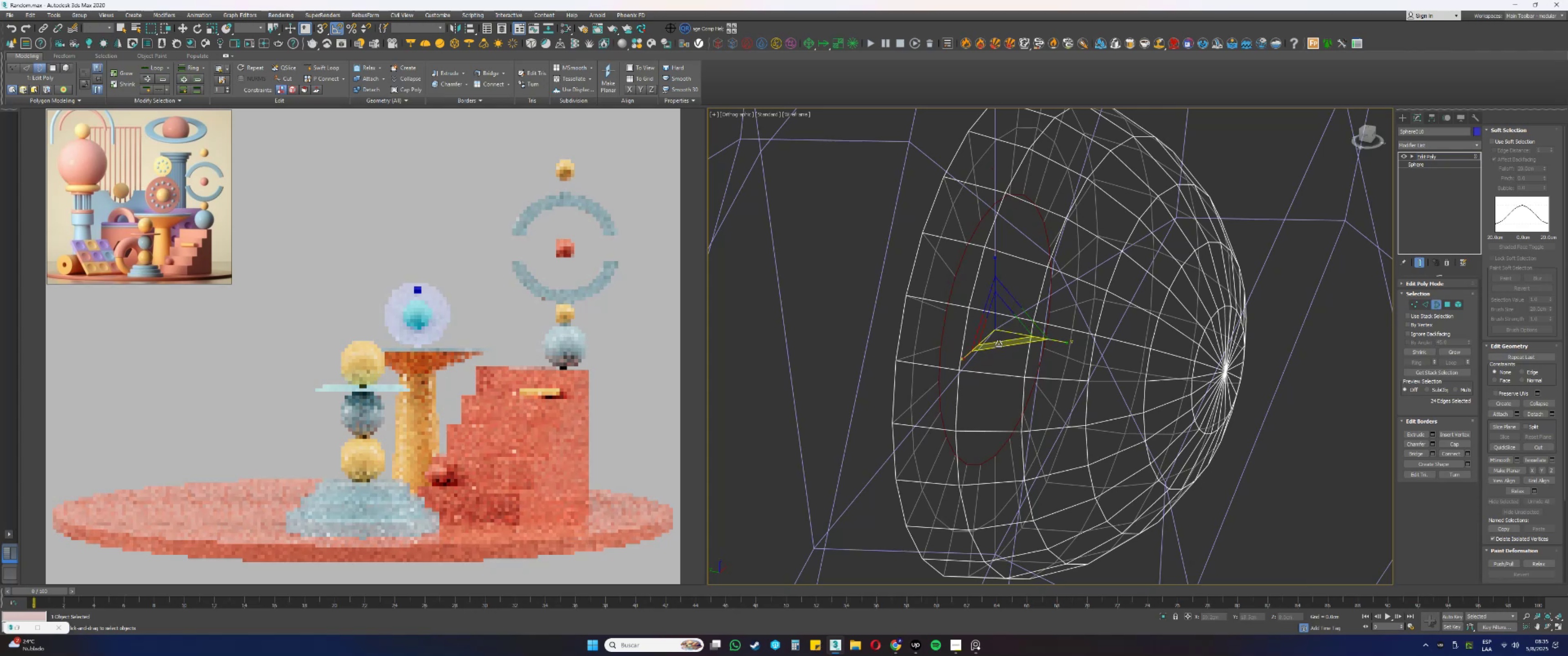 
scroll: coordinate [1000, 341], scroll_direction: down, amount: 3.0
 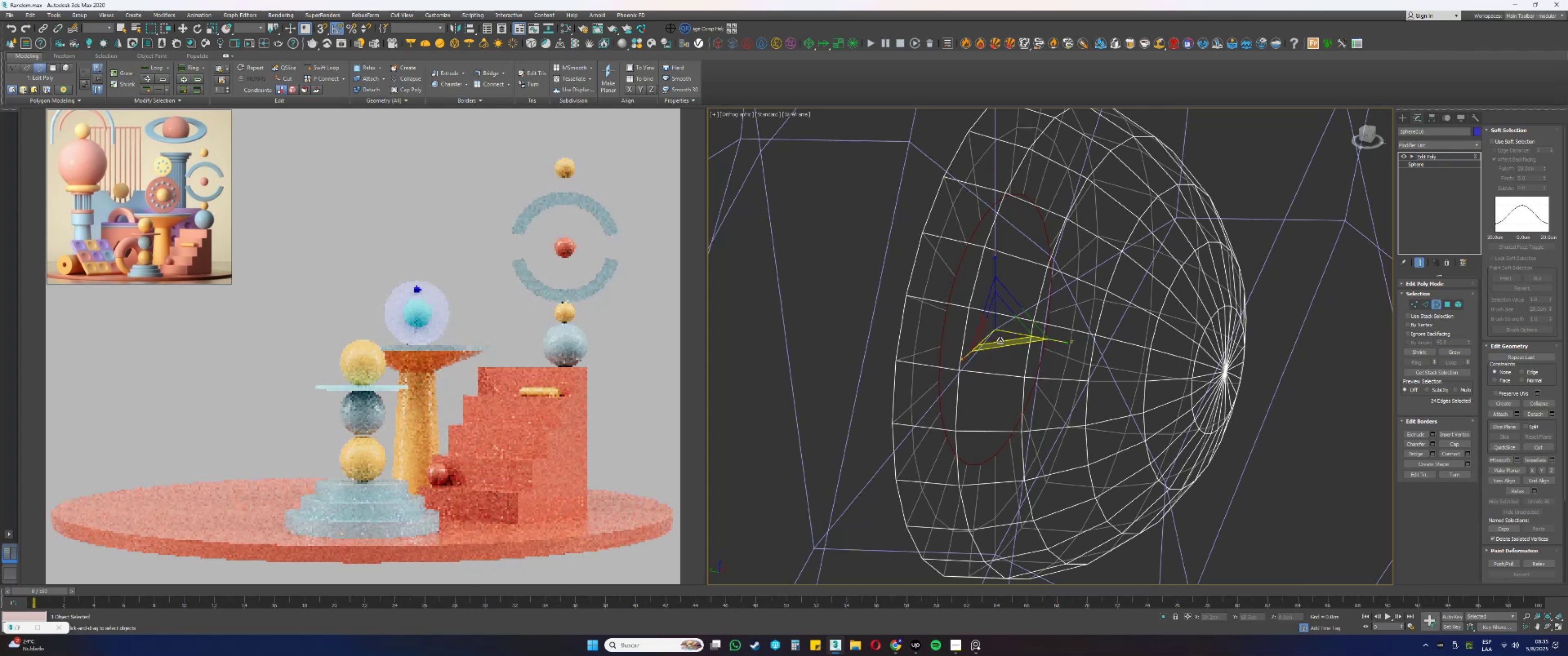 
key(Alt+AltLeft)
 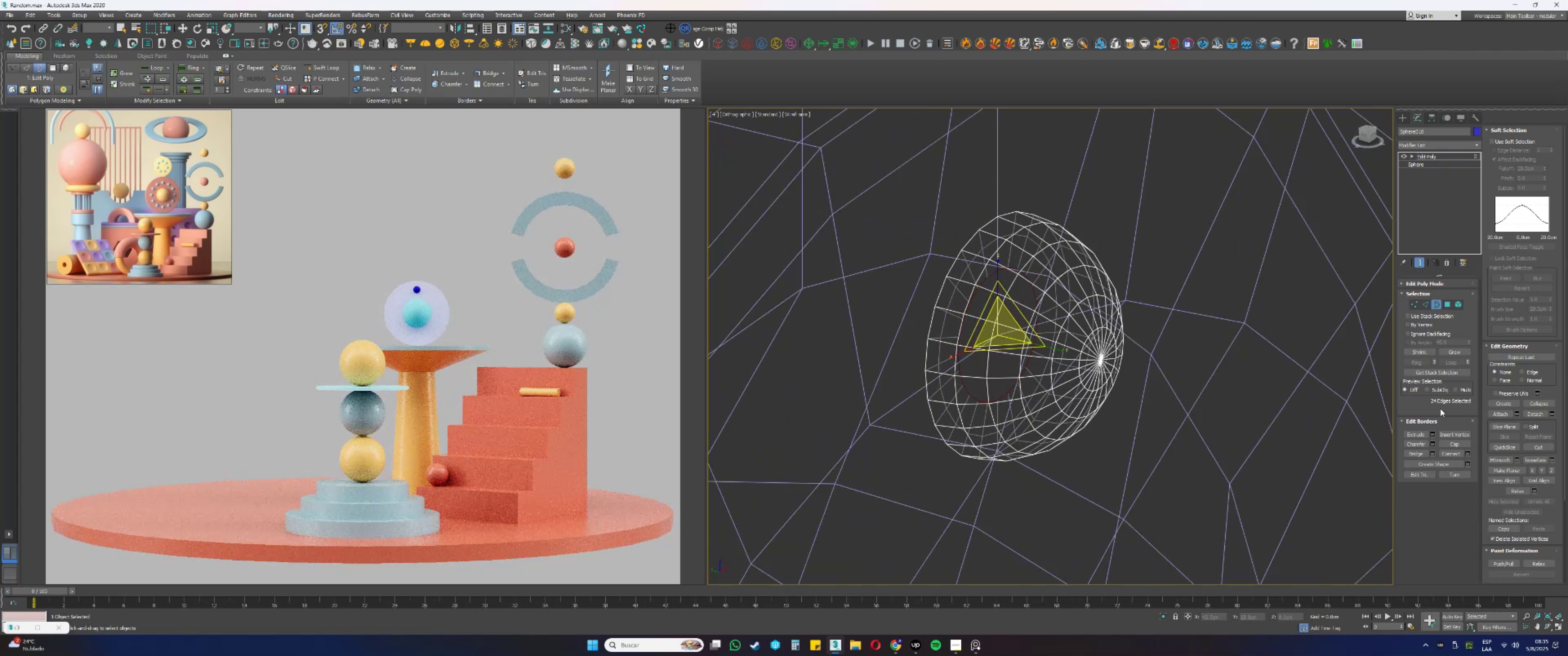 
left_click([1450, 447])
 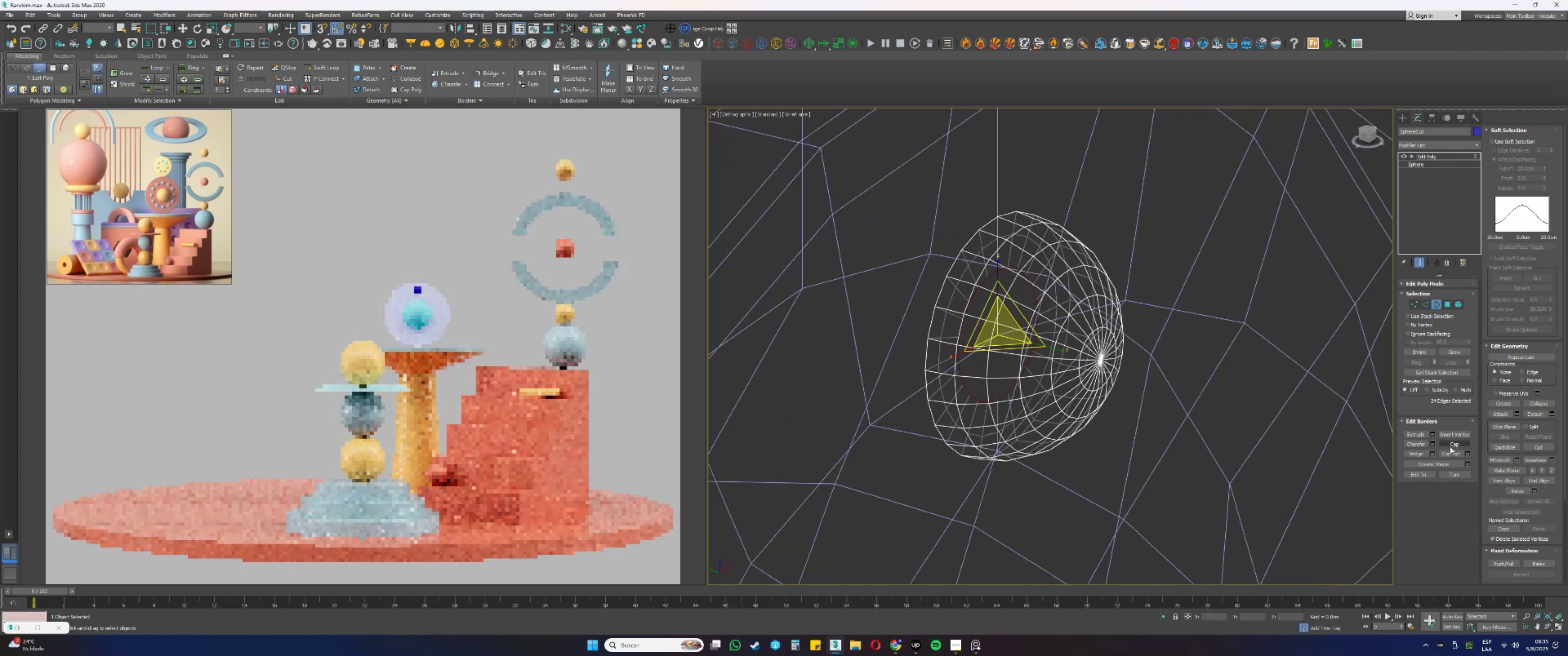 
hold_key(key=AltLeft, duration=0.45)
 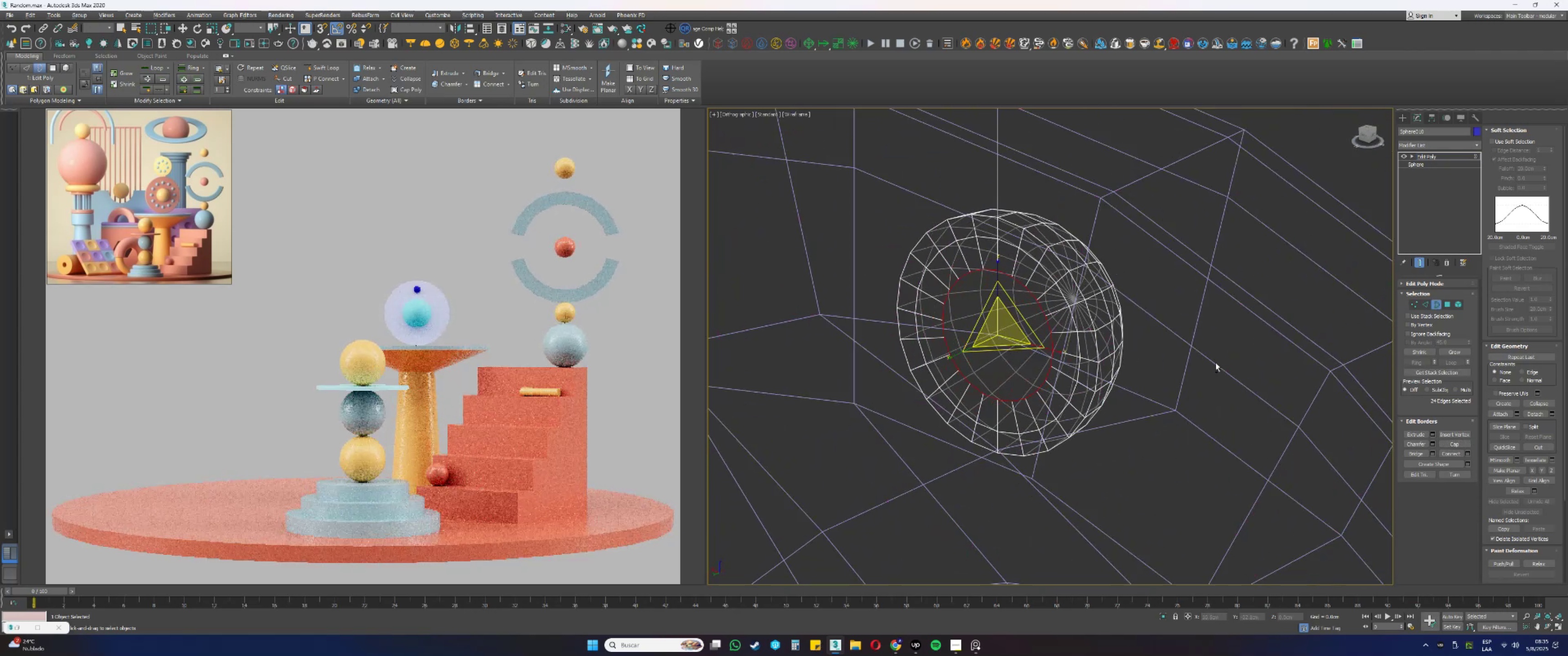 
type(4q)
 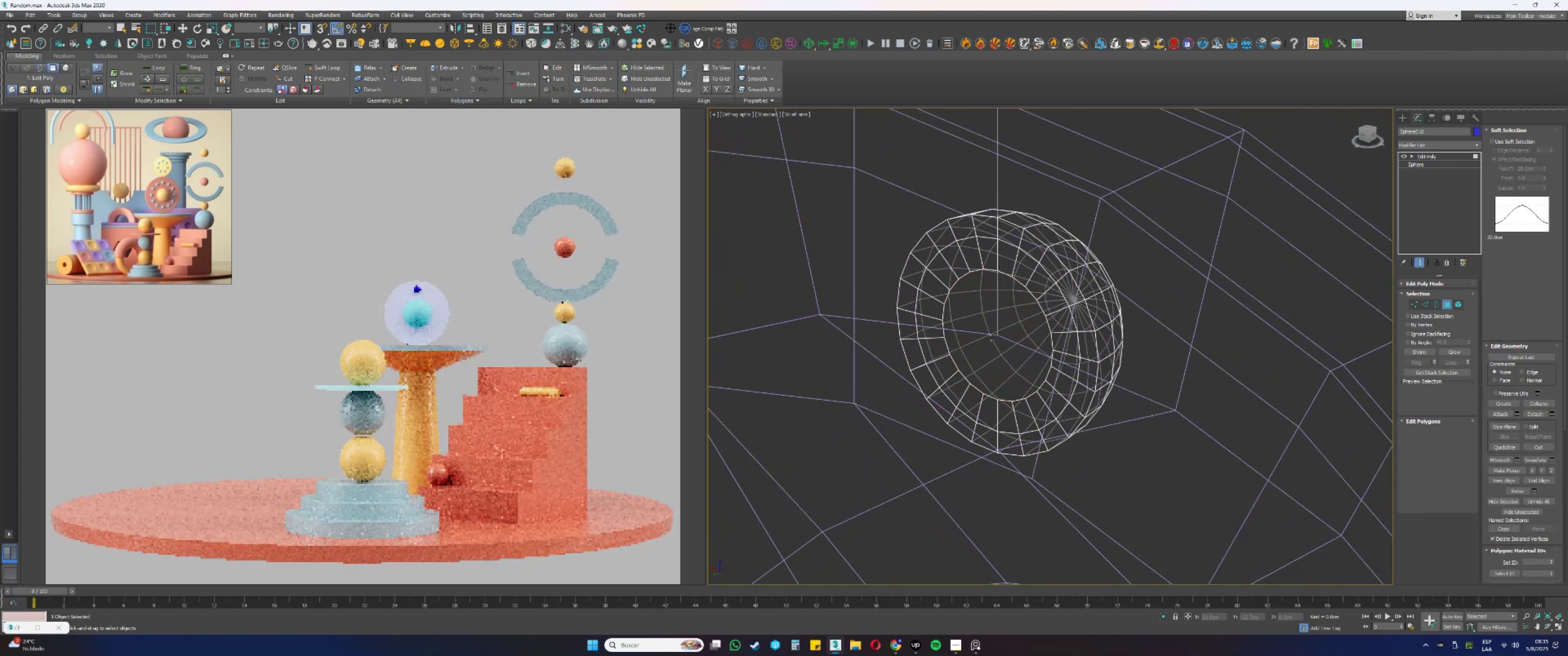 
left_click([991, 338])
 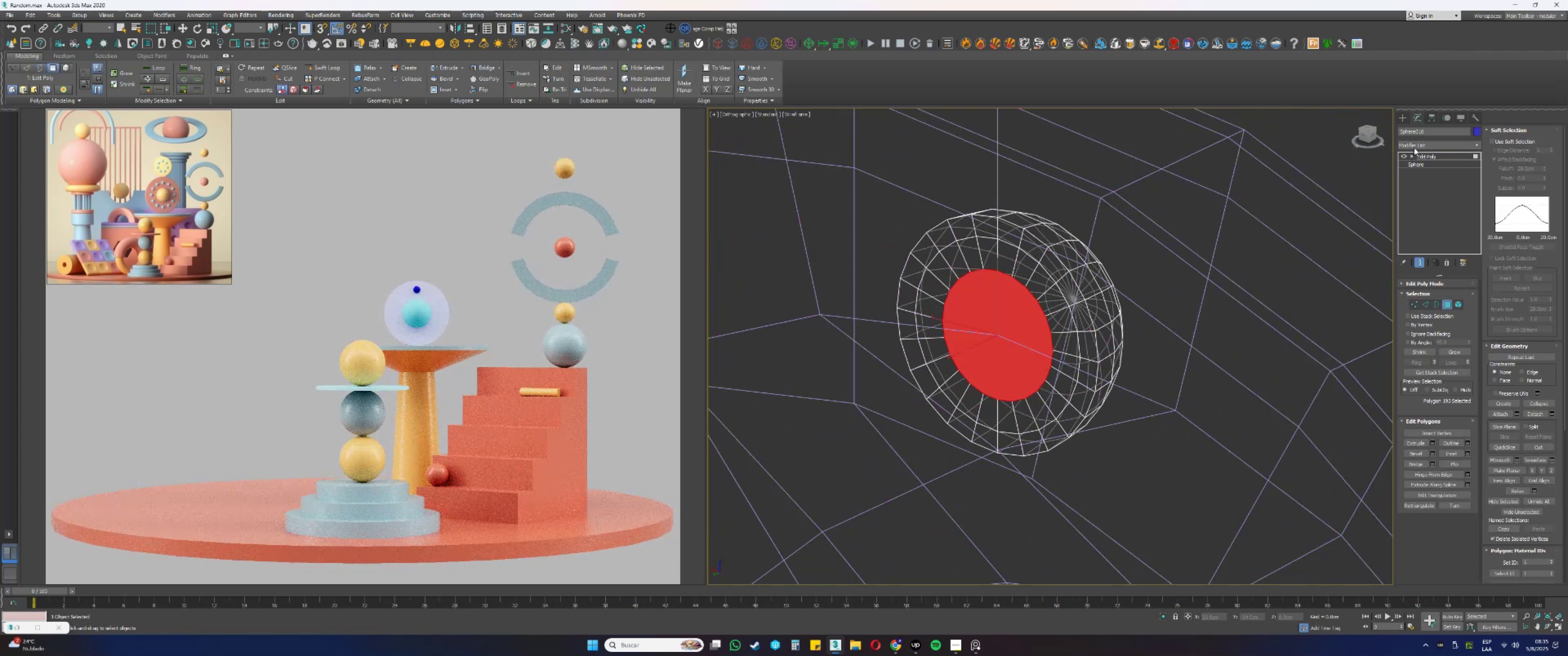 
left_click([1414, 148])
 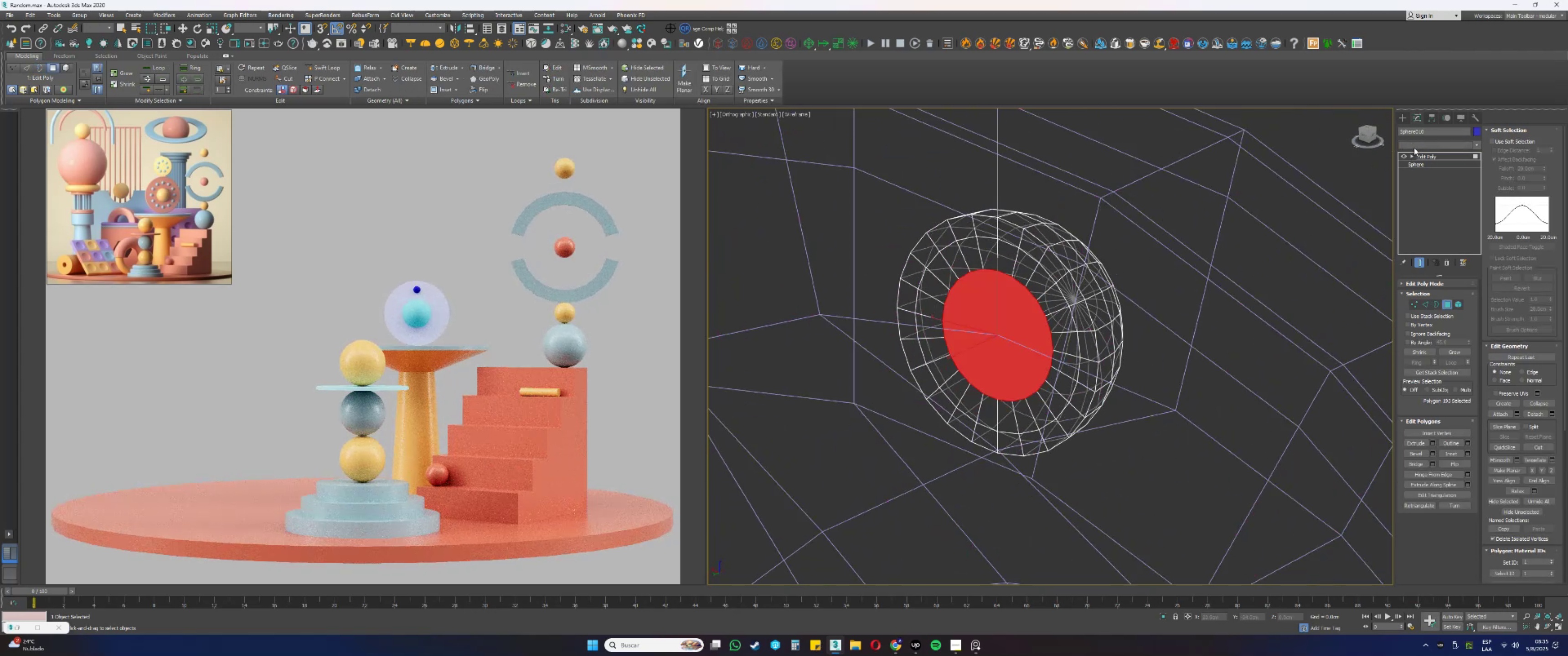 
key(Q)
 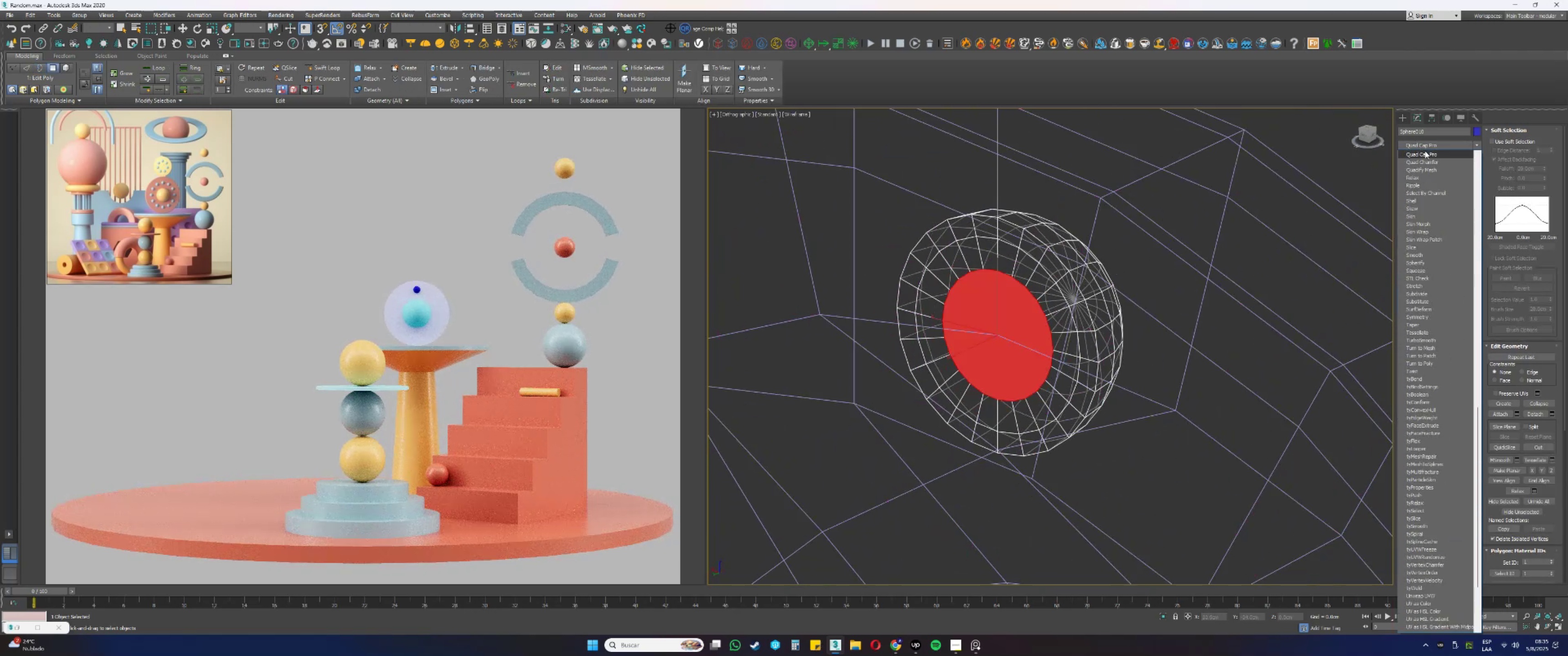 
left_click([1425, 154])
 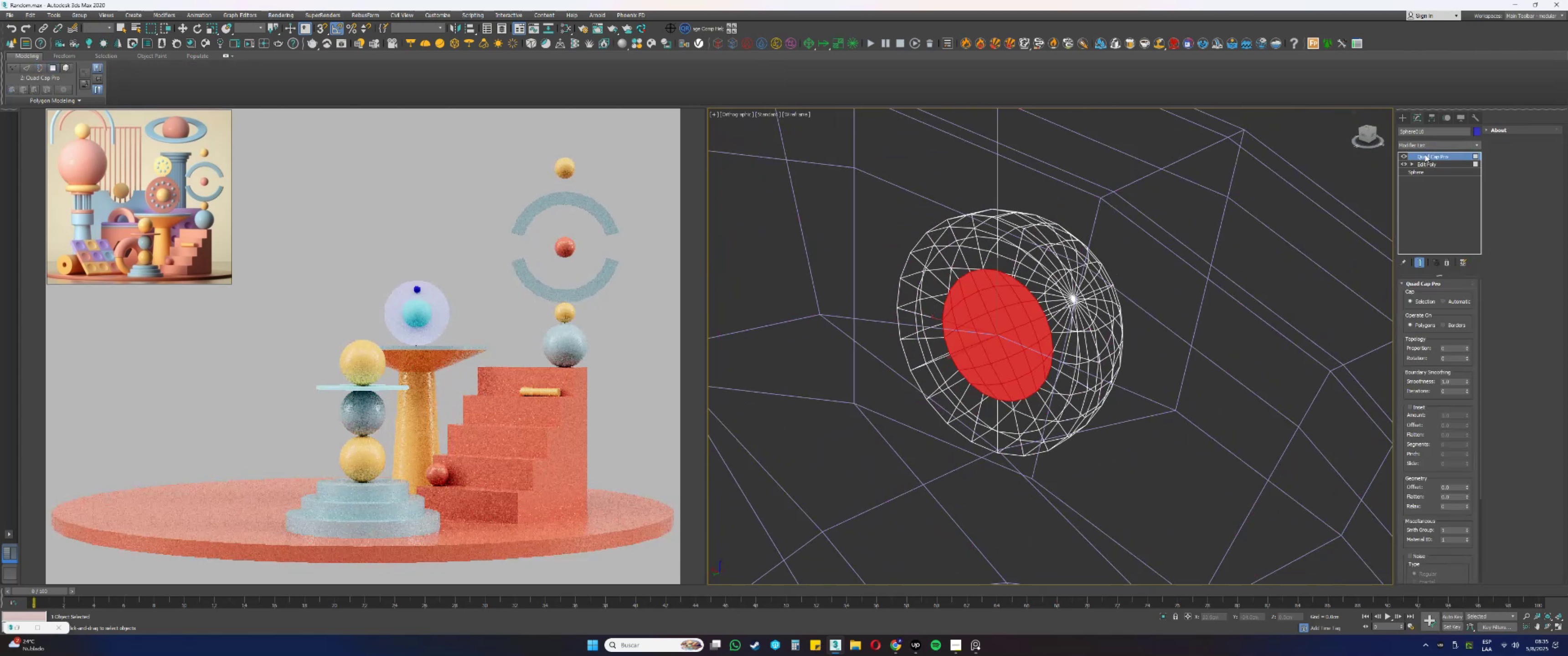 
hold_key(key=AltLeft, duration=0.9)
 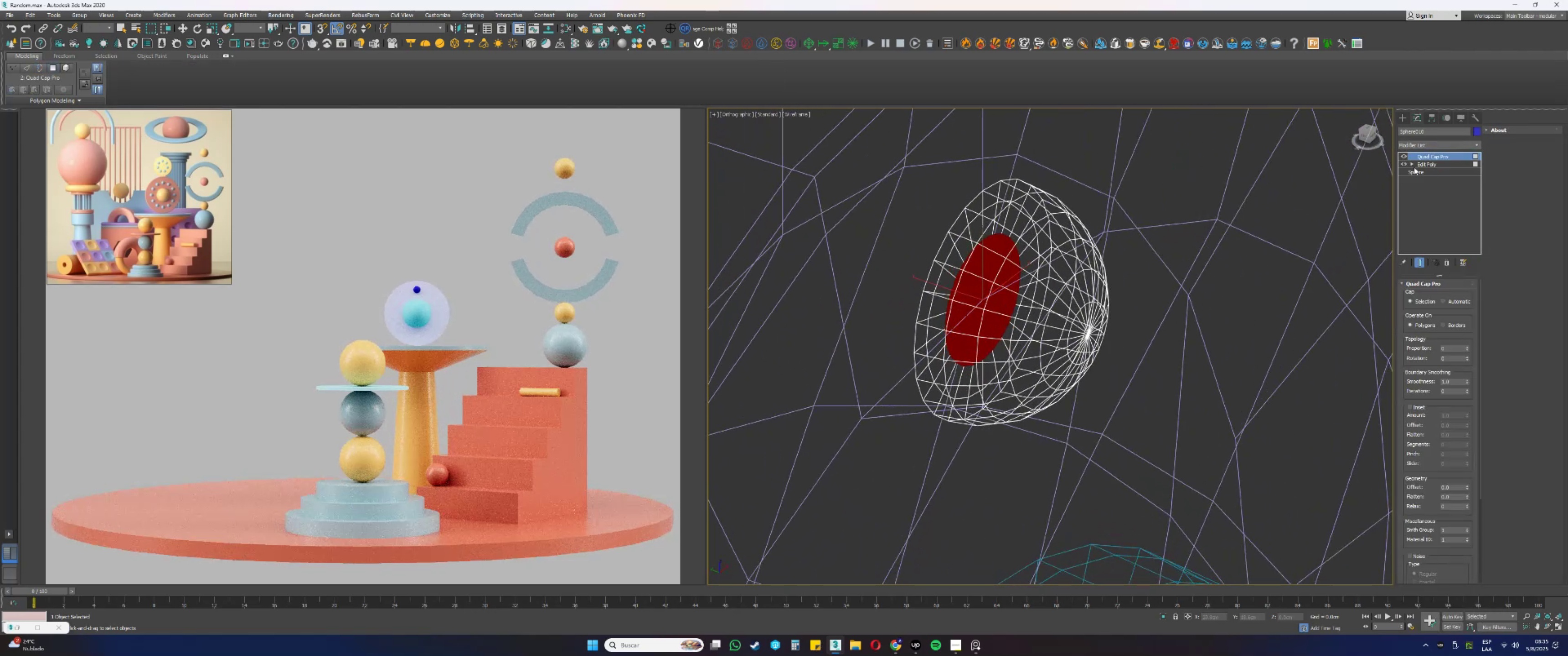 
left_click([1415, 147])
 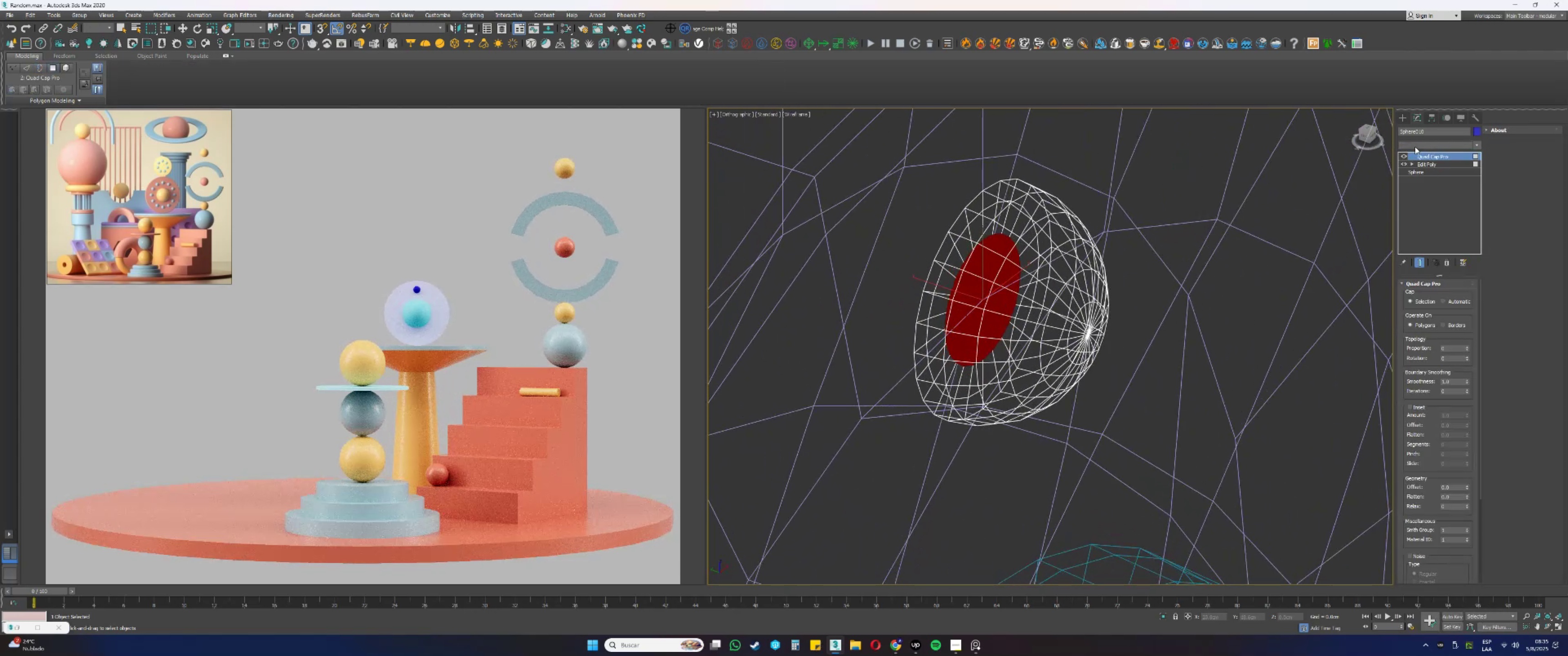 
key(E)
 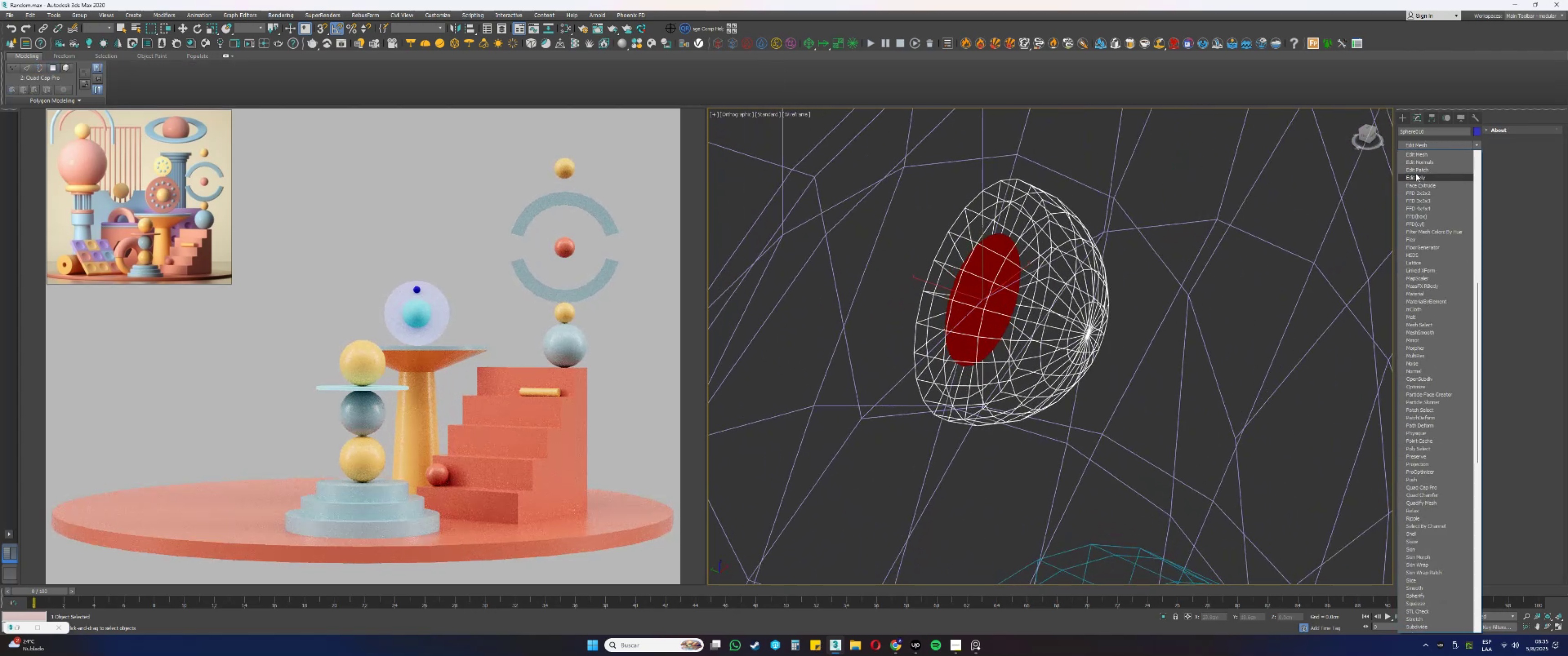 
left_click([1416, 178])
 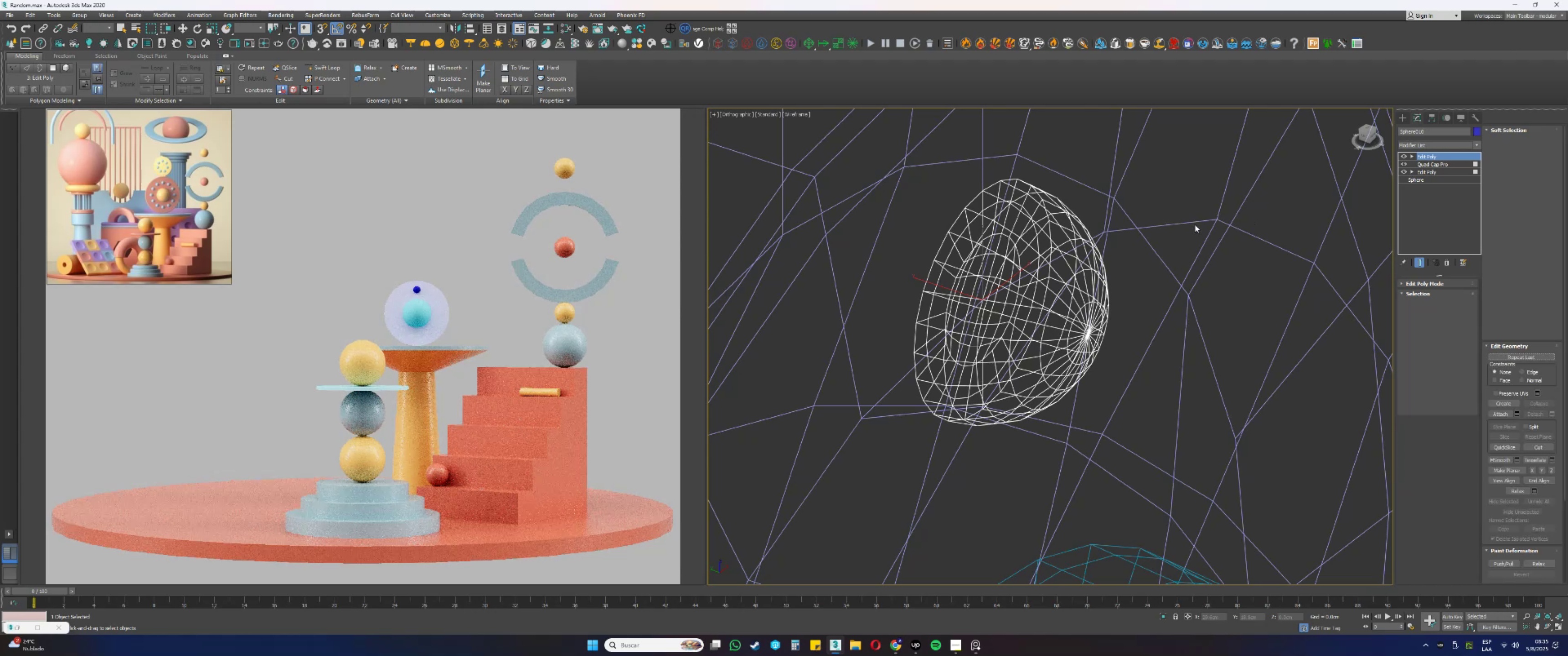 
key(F3)
 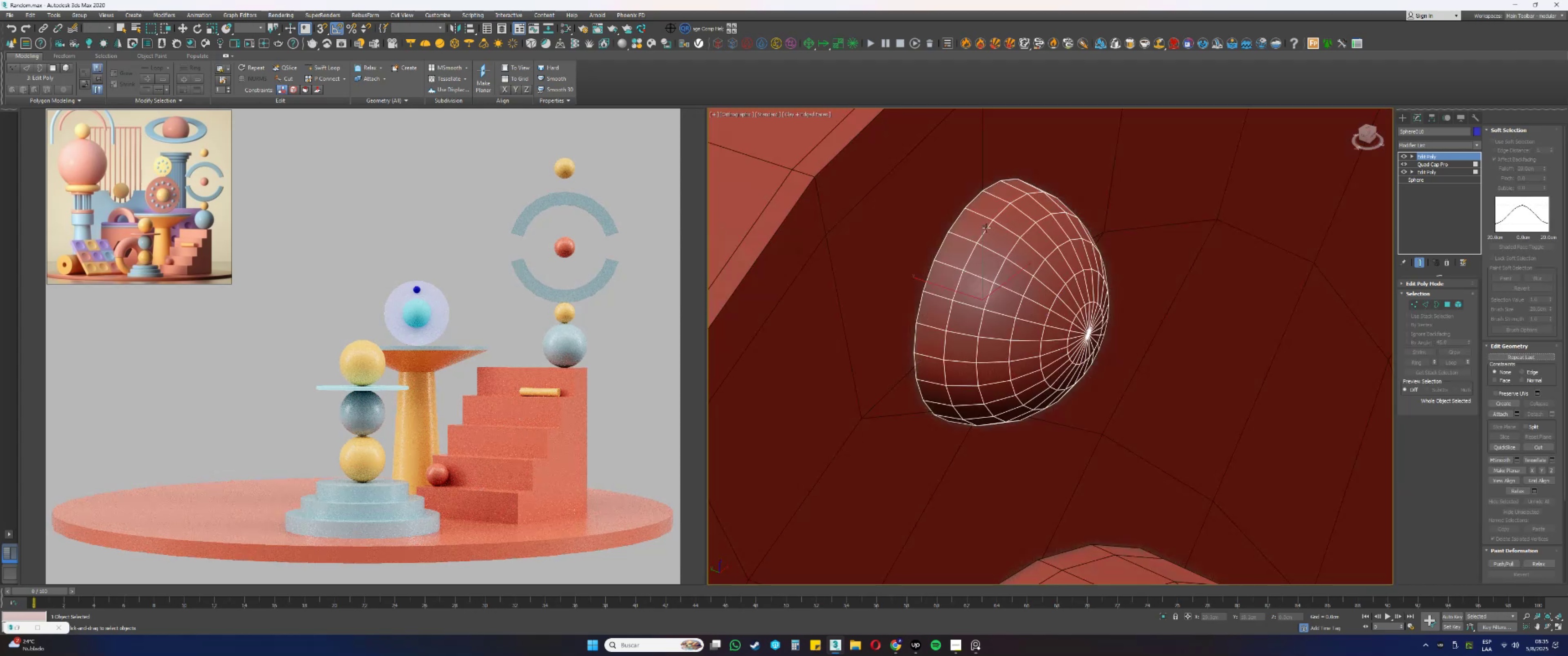 
key(F3)
 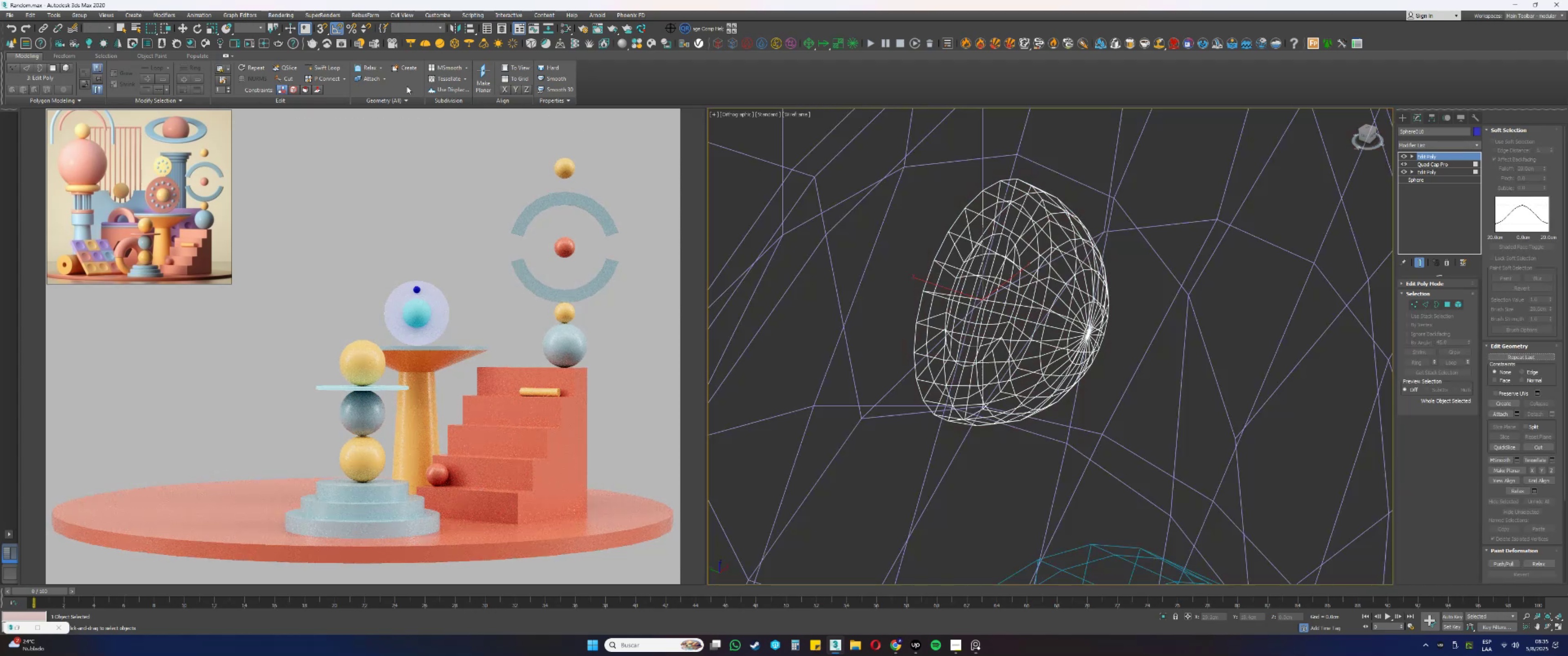 
left_click([330, 67])
 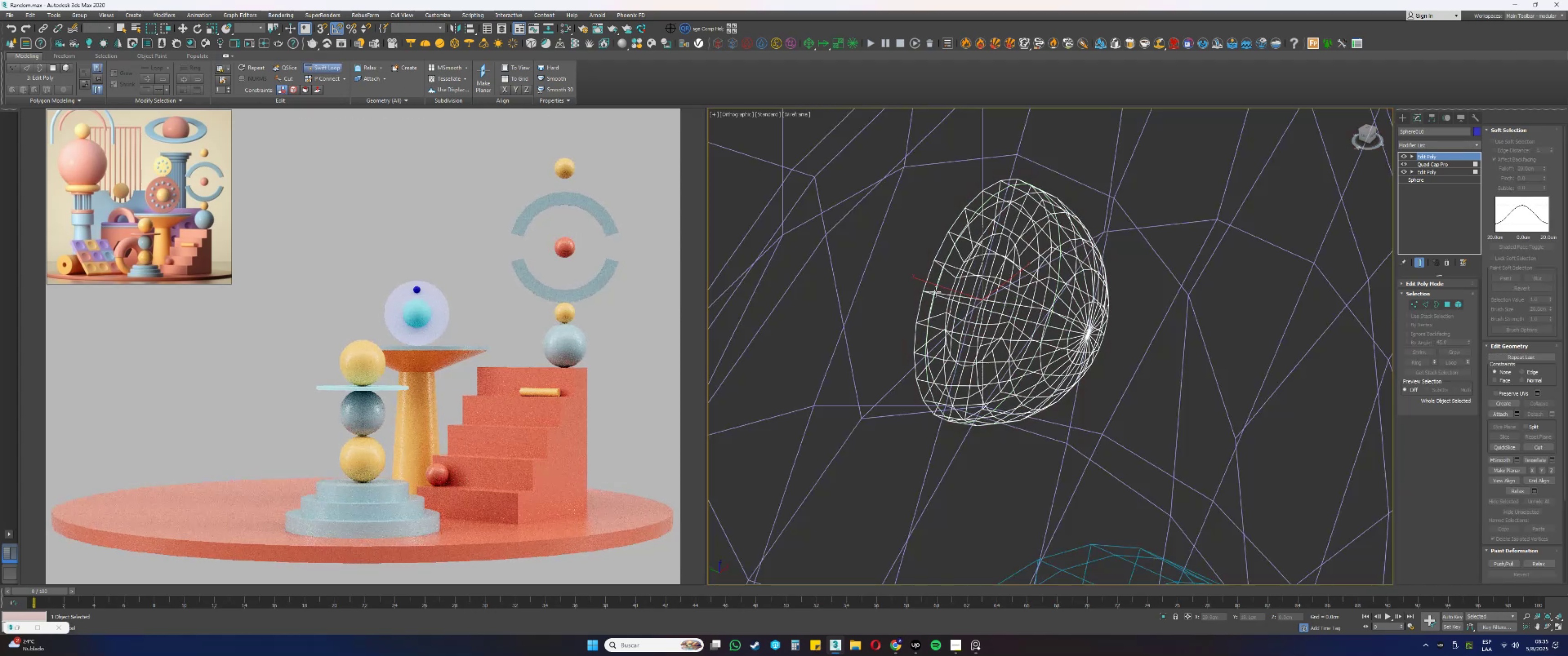 
left_click([935, 292])
 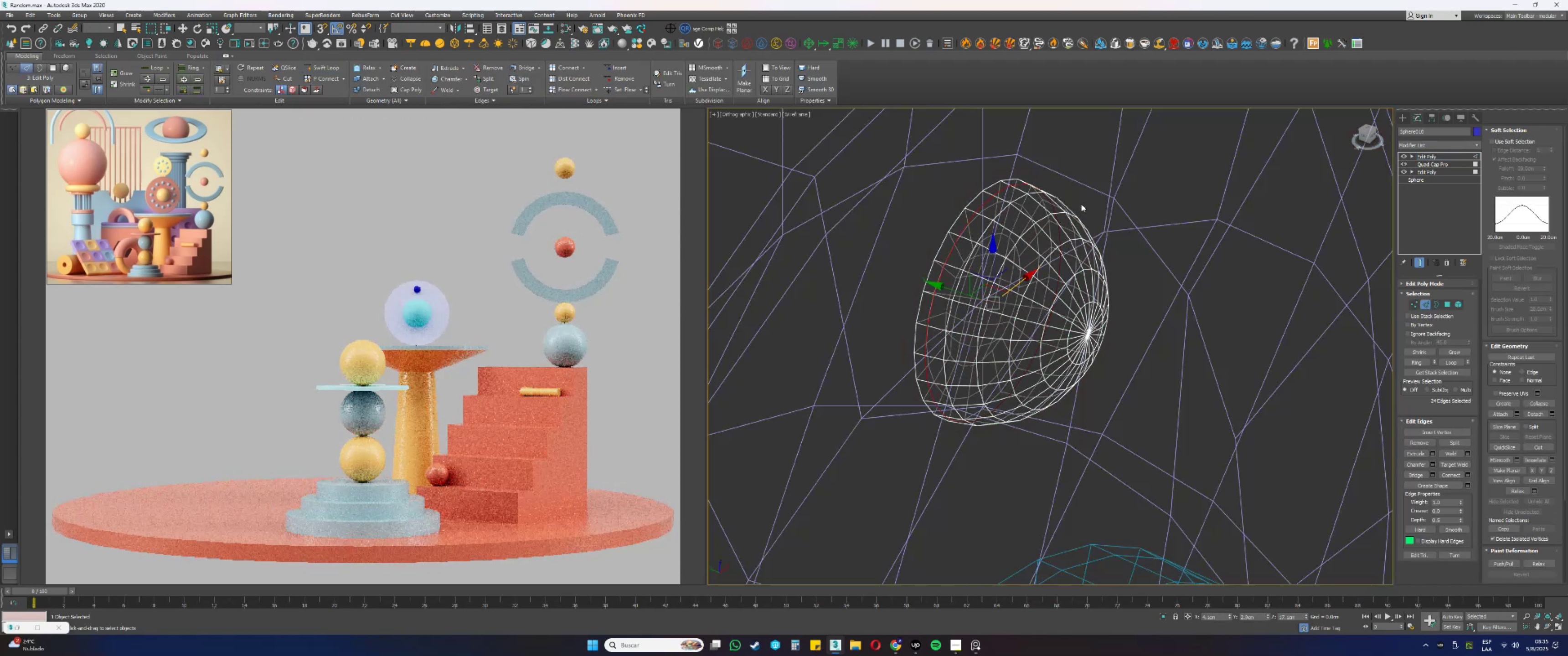 
key(F3)
 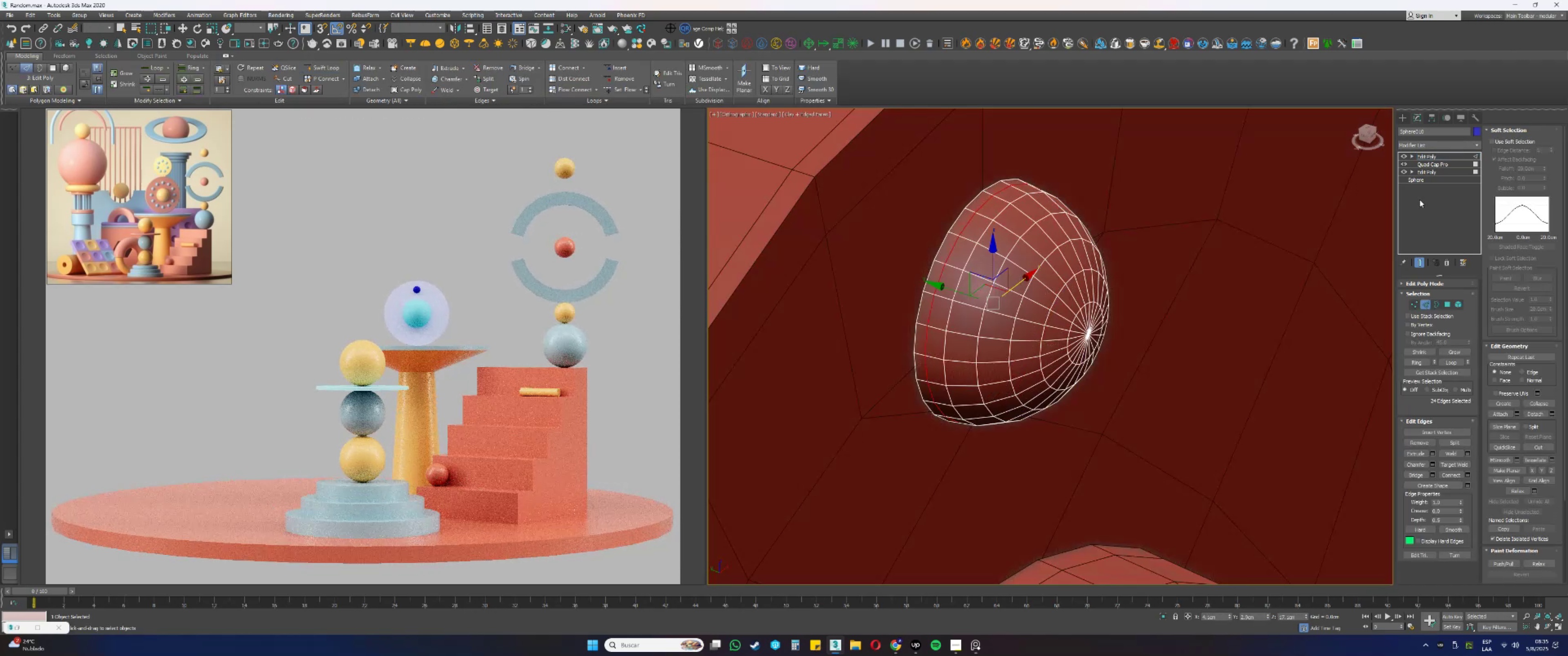 
right_click([1423, 200])
 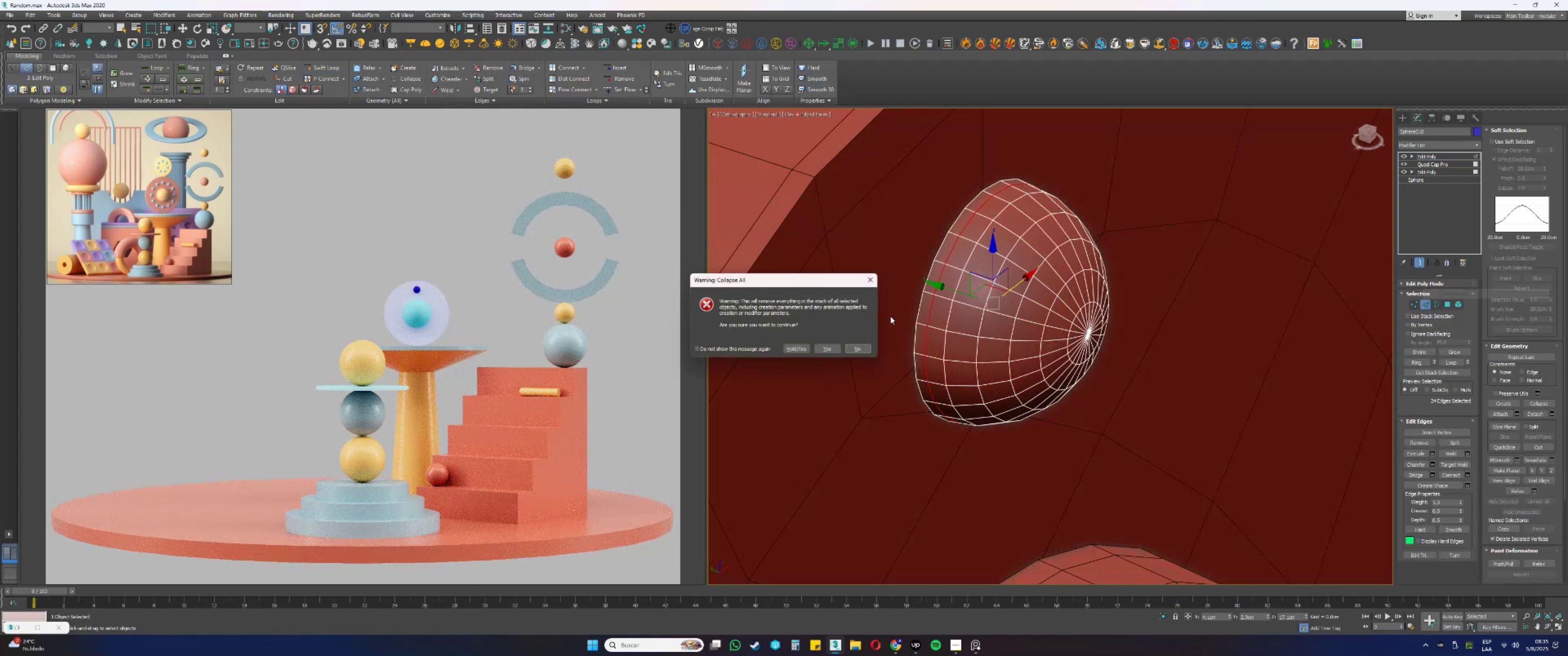 
left_click([824, 350])
 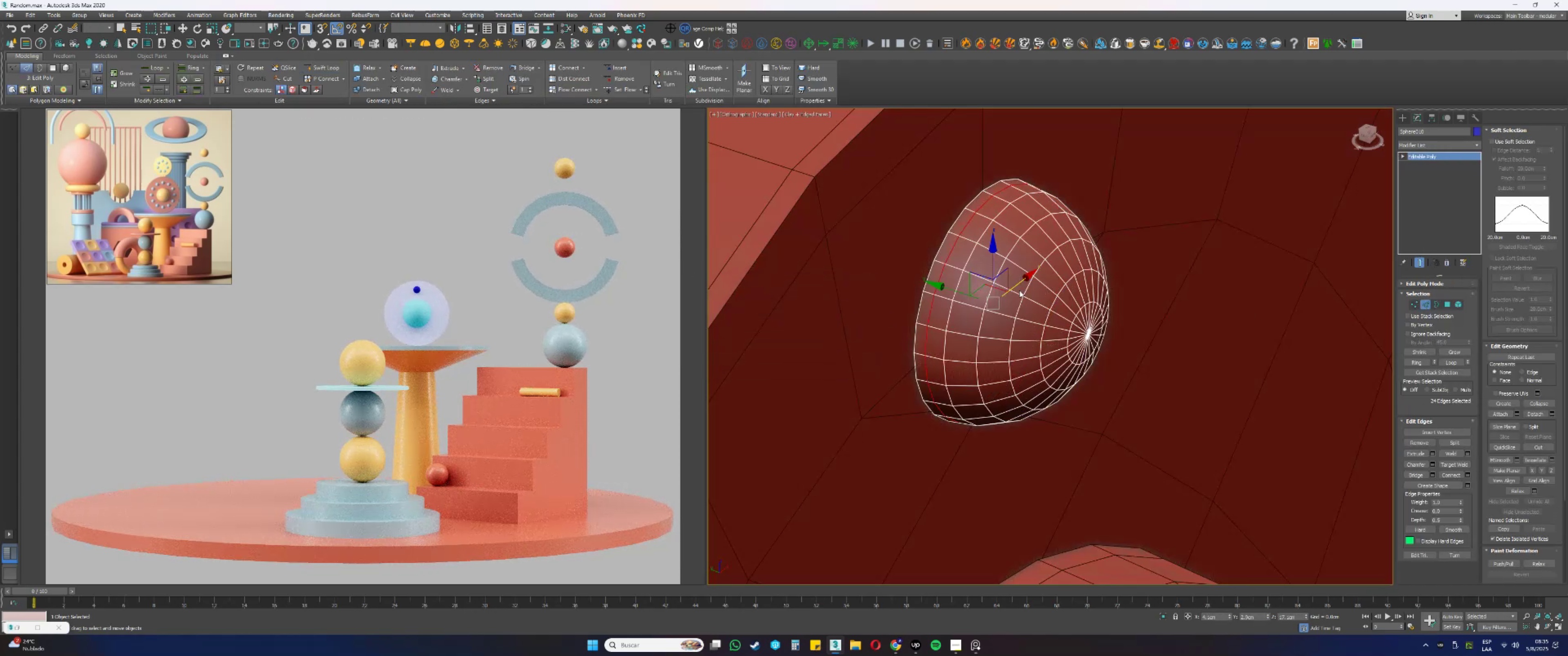 
scroll: coordinate [1034, 277], scroll_direction: down, amount: 3.0
 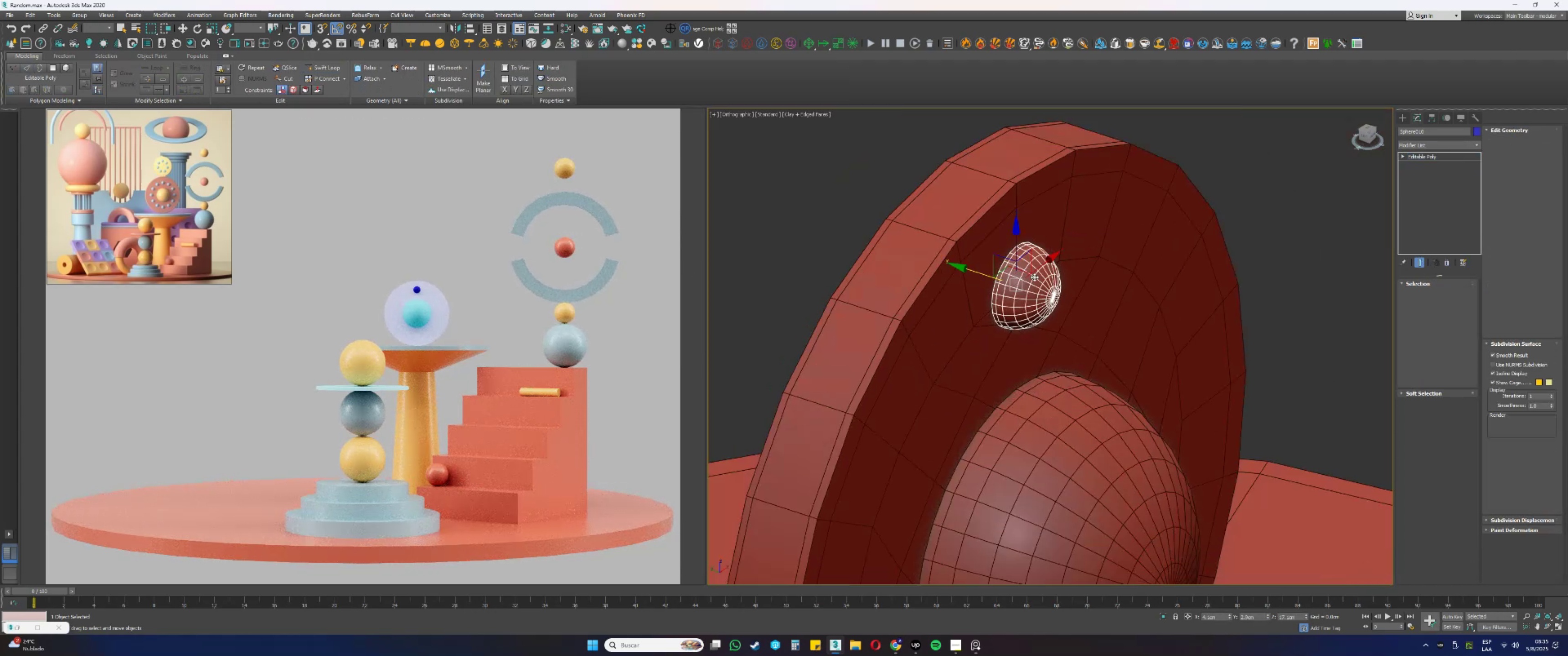 
key(Alt+AltLeft)
 